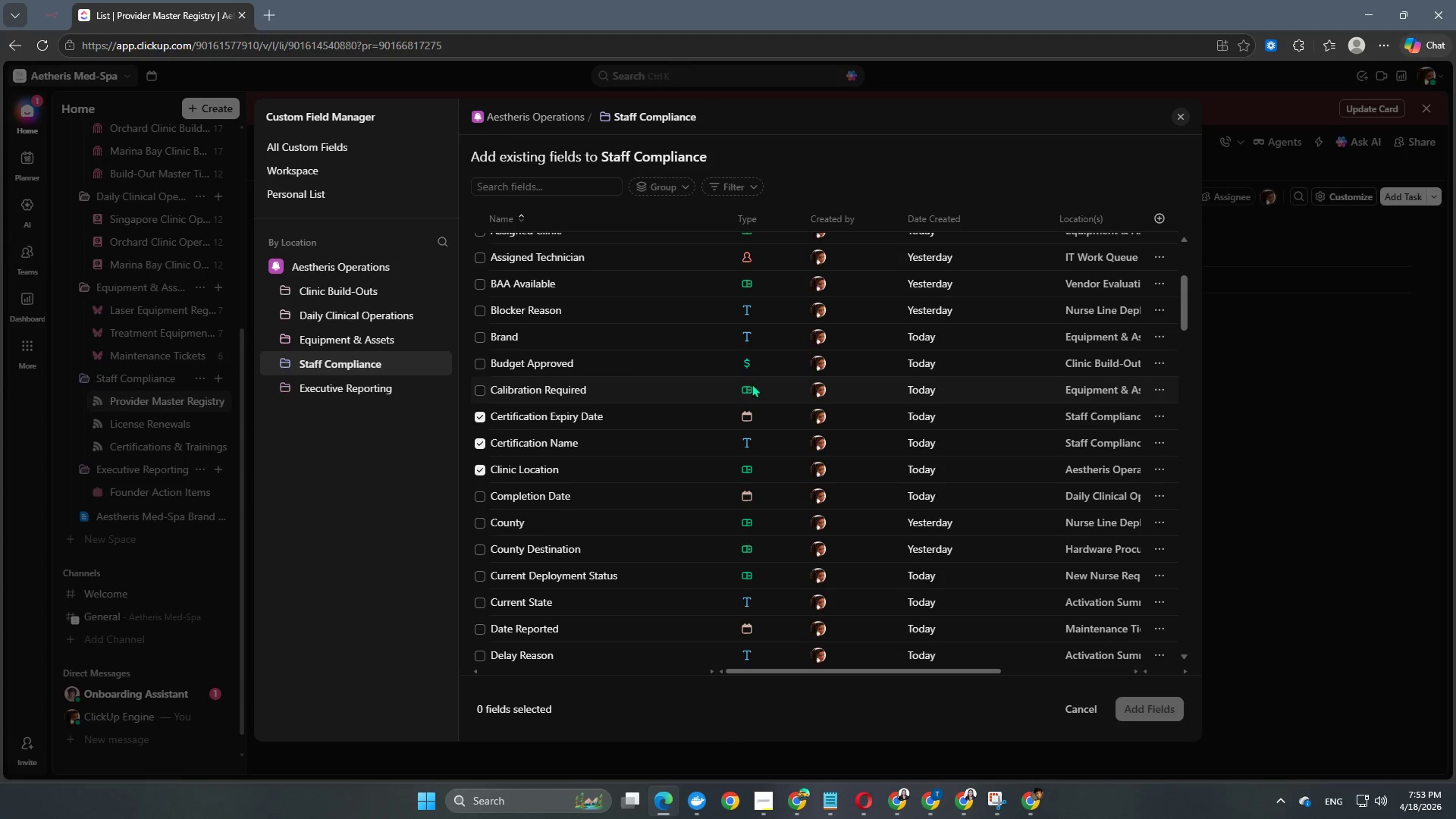 
scroll: coordinate [752, 384], scroll_direction: up, amount: 10.0
 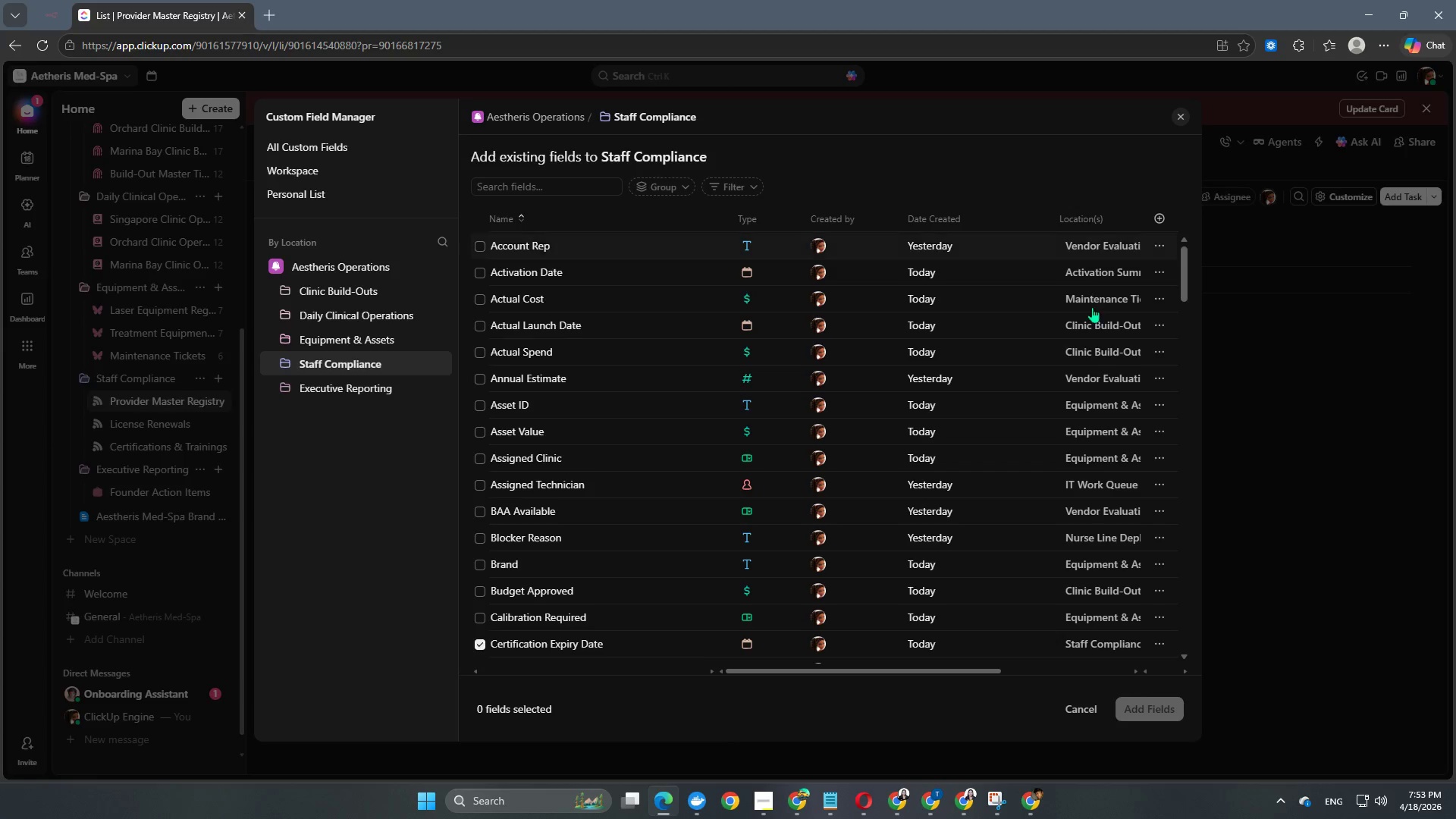 
scroll: coordinate [940, 544], scroll_direction: down, amount: 5.0
 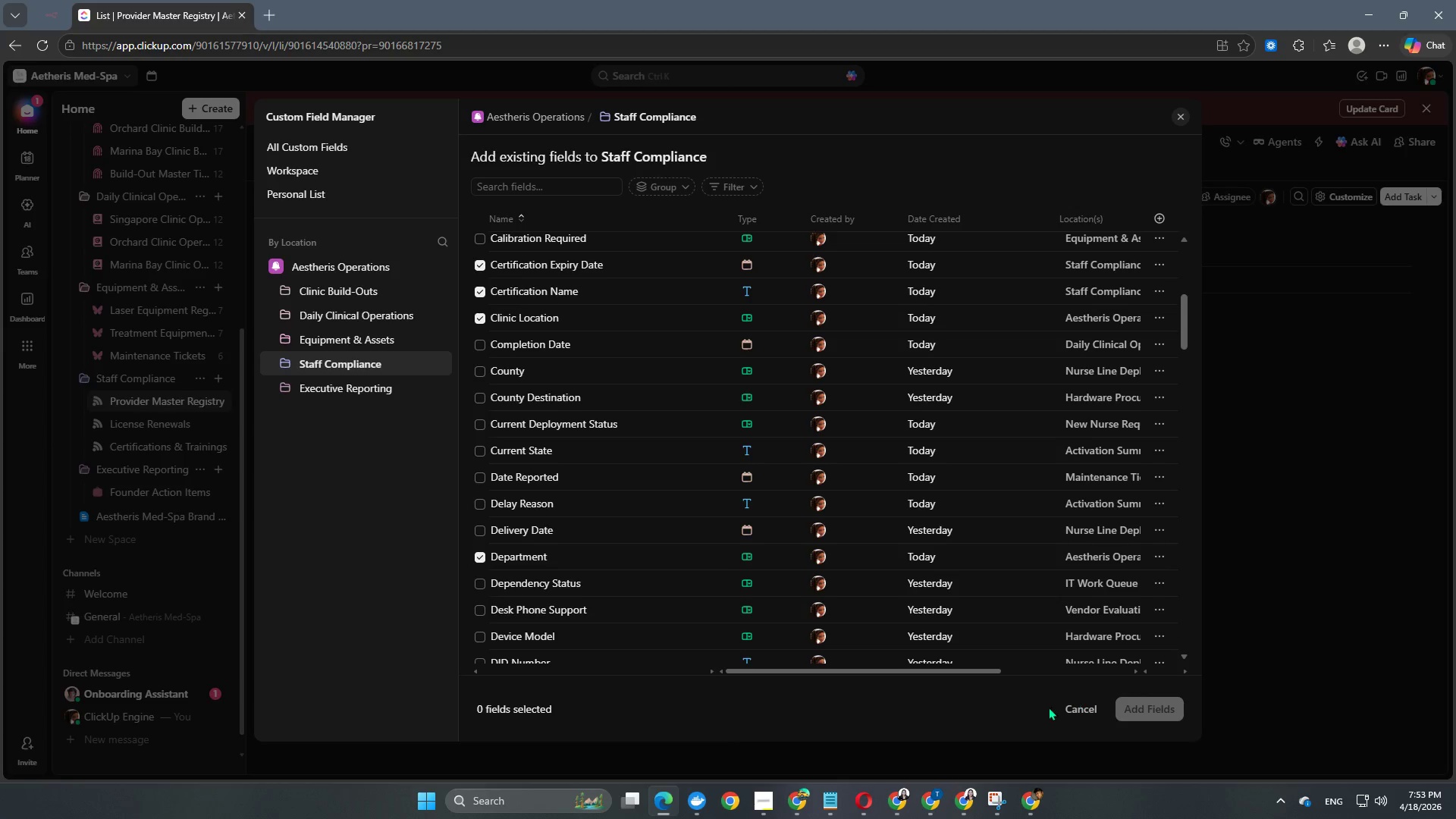 
left_click([1072, 704])
 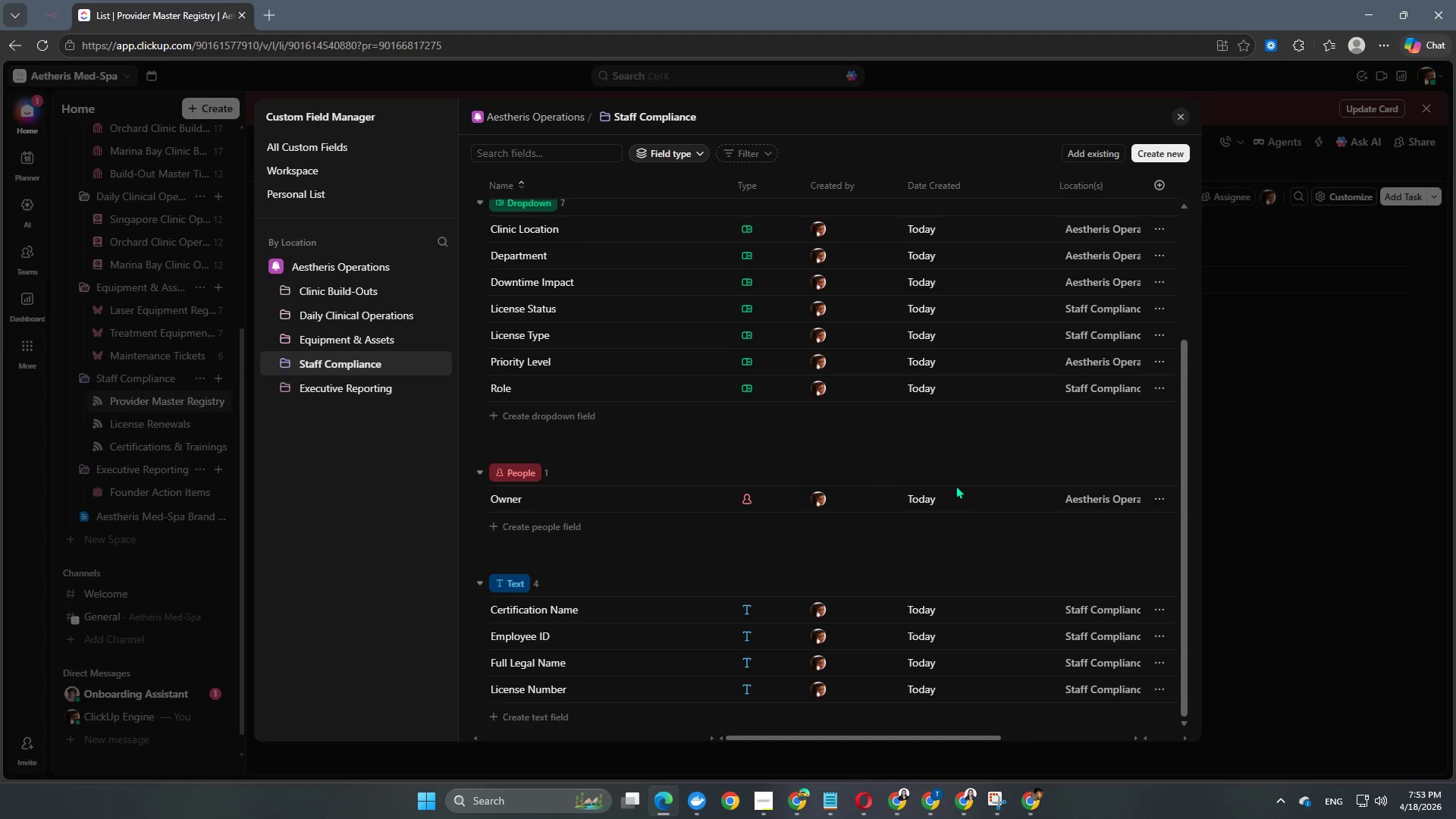 
scroll: coordinate [748, 429], scroll_direction: down, amount: 2.0
 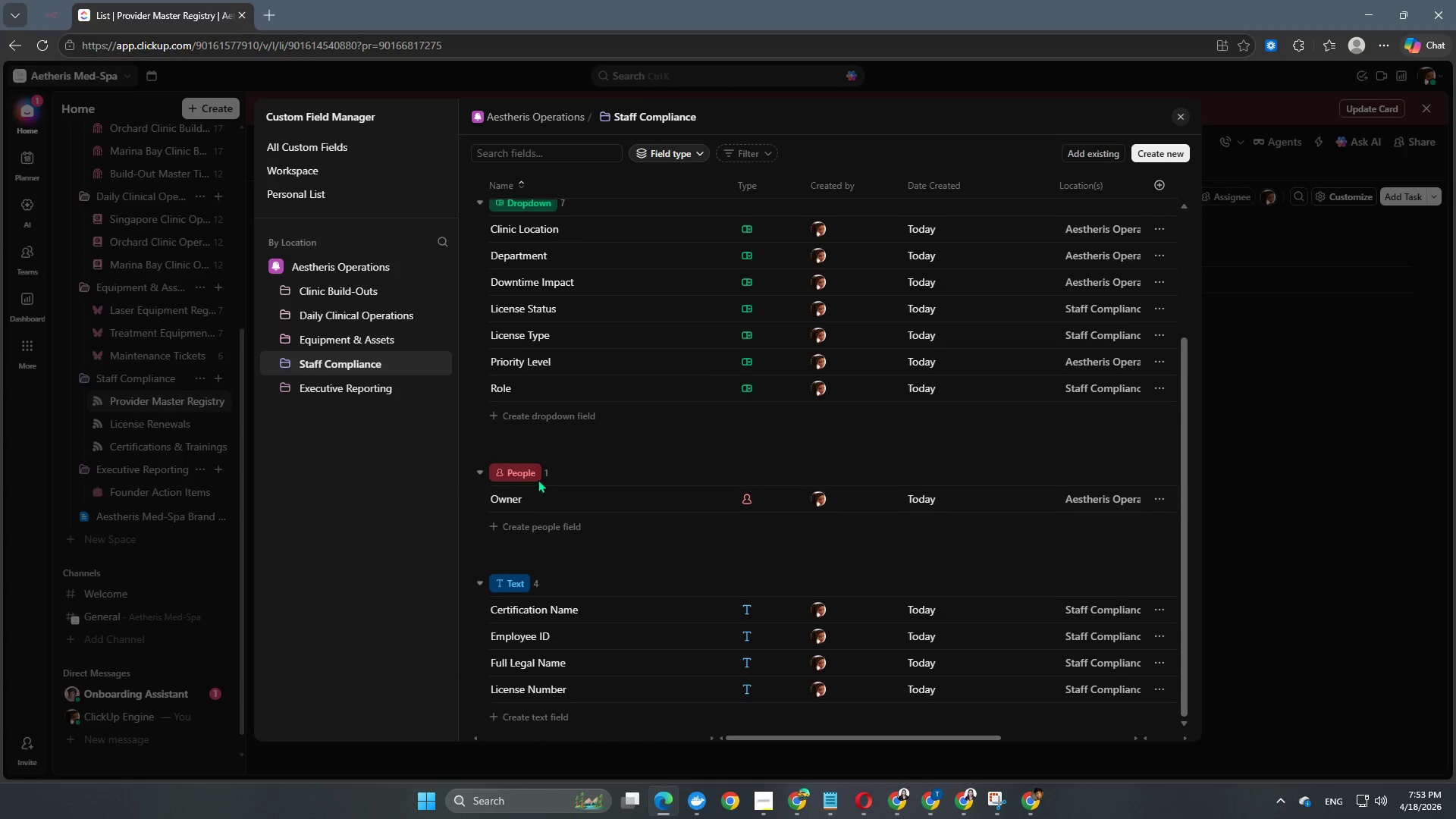 
double_click([537, 419])
 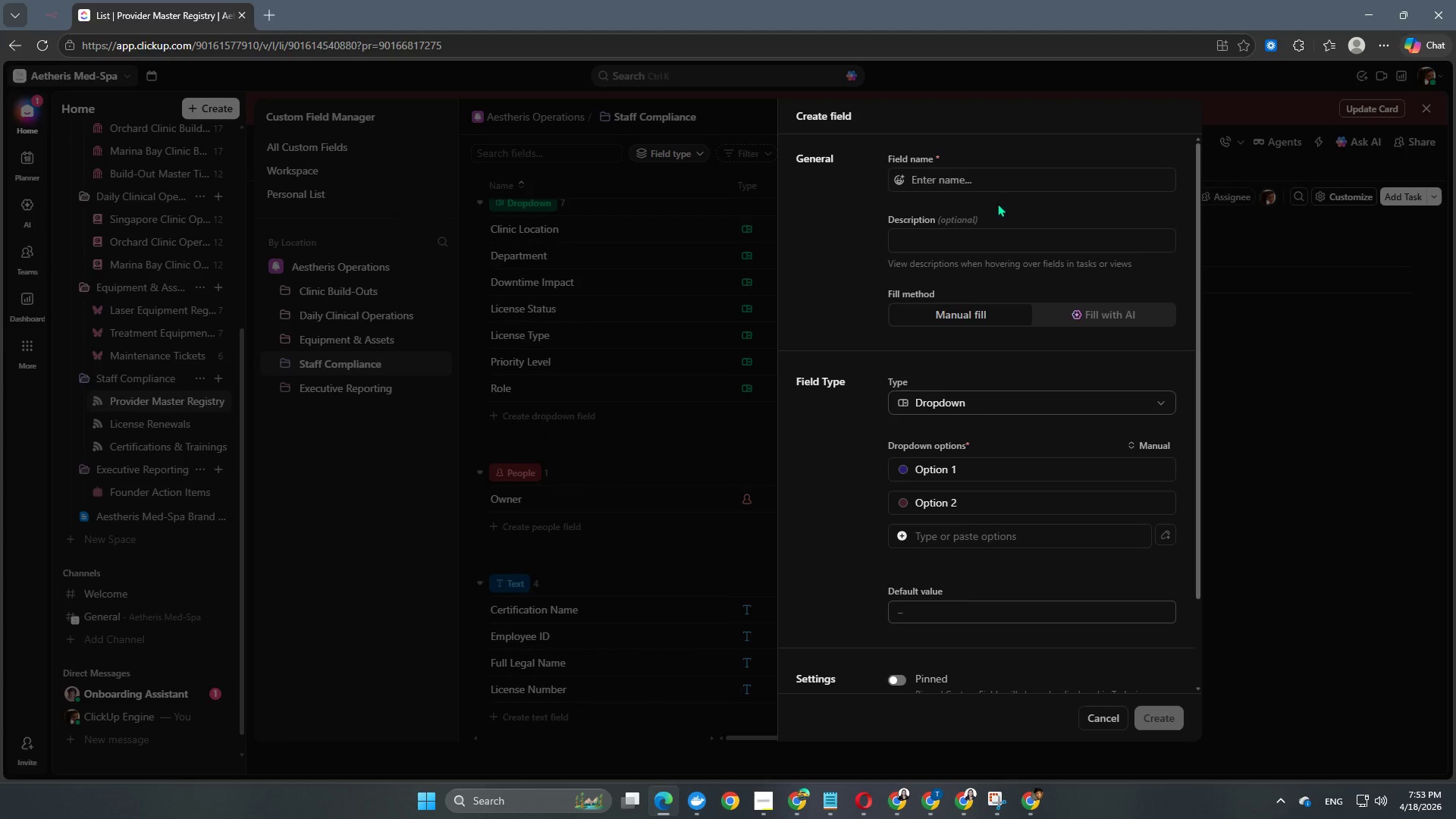 
left_click([994, 185])
 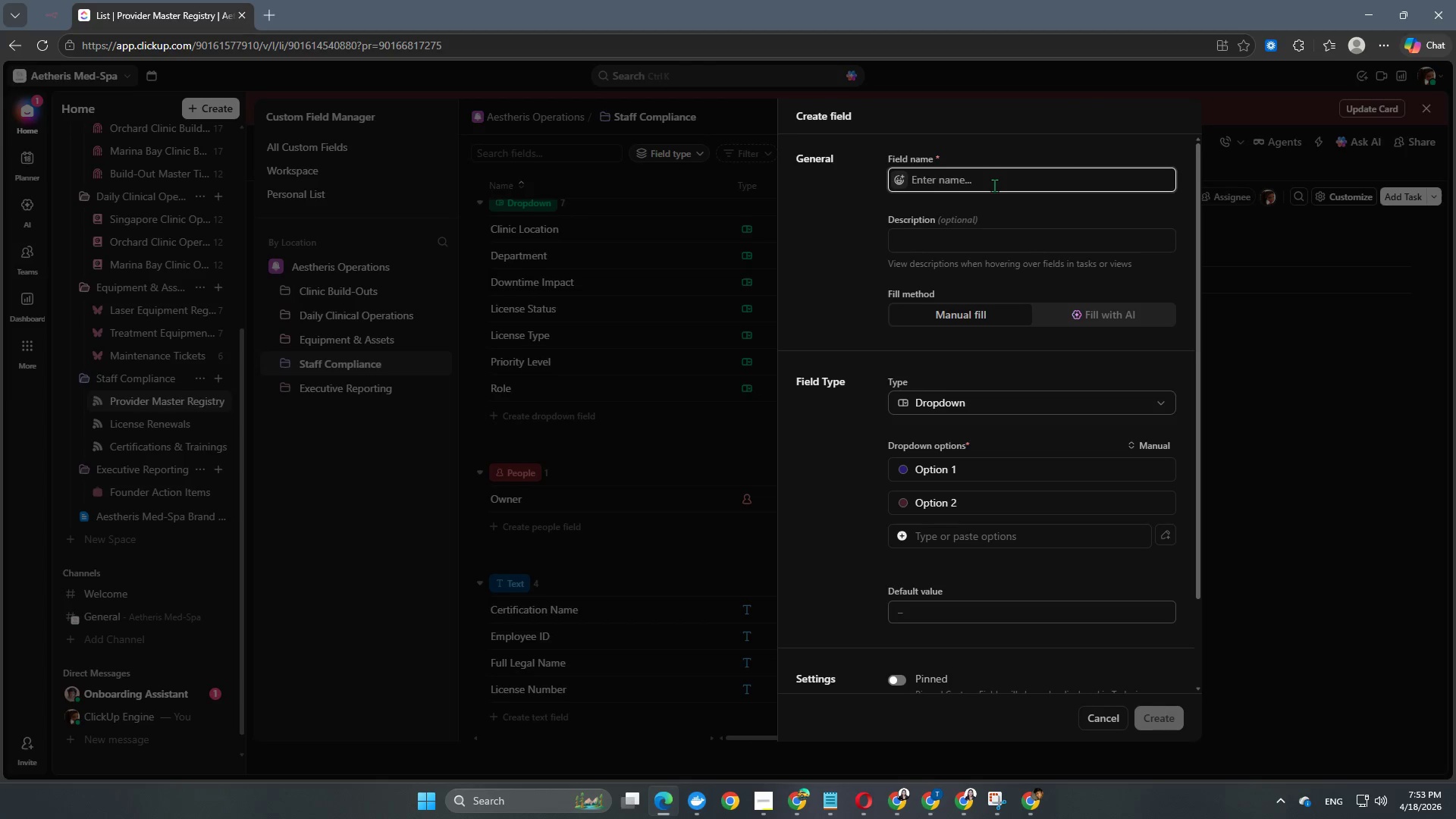 
type(Certification Status)
 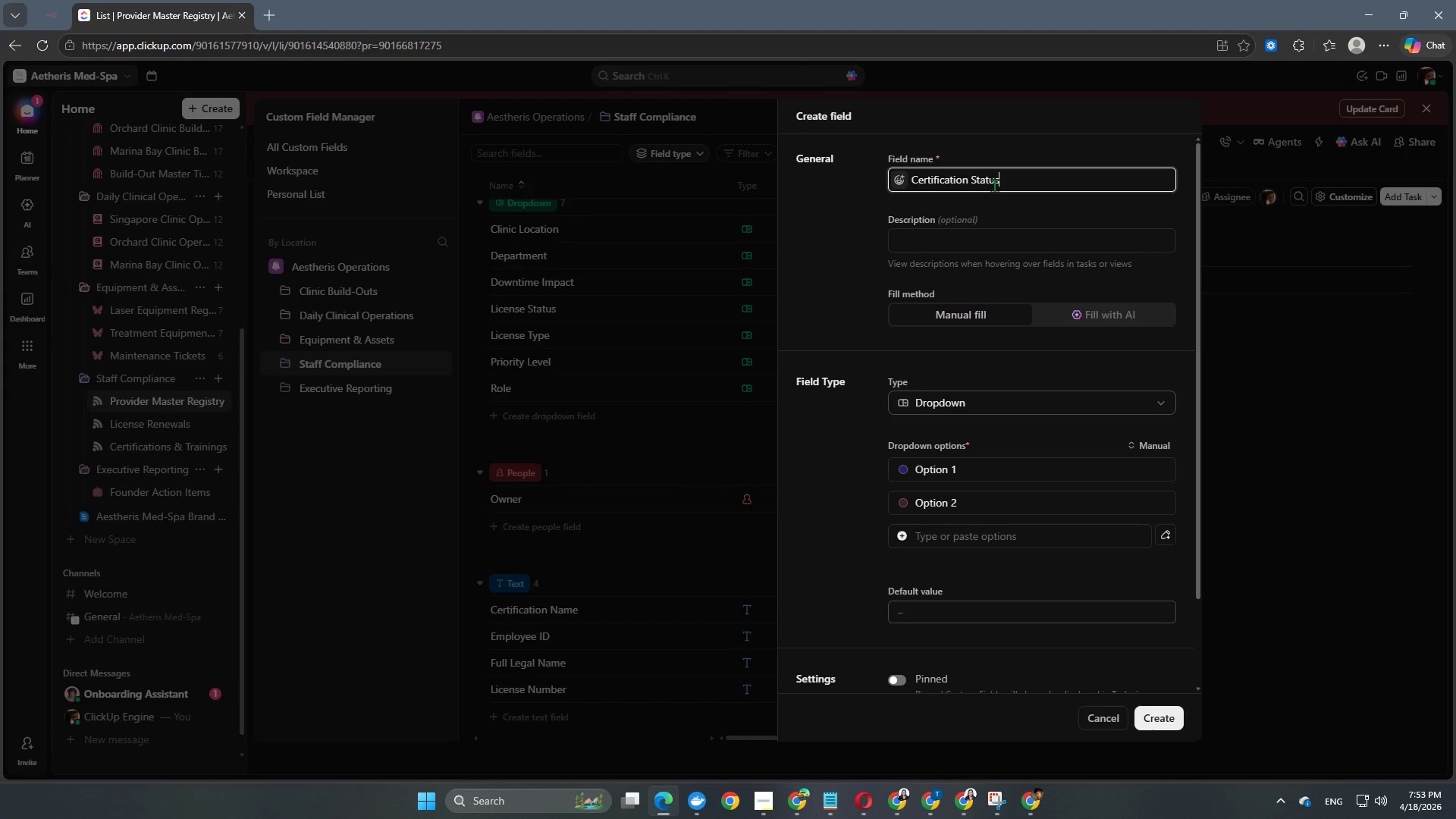 
key(NumpadEnter)
 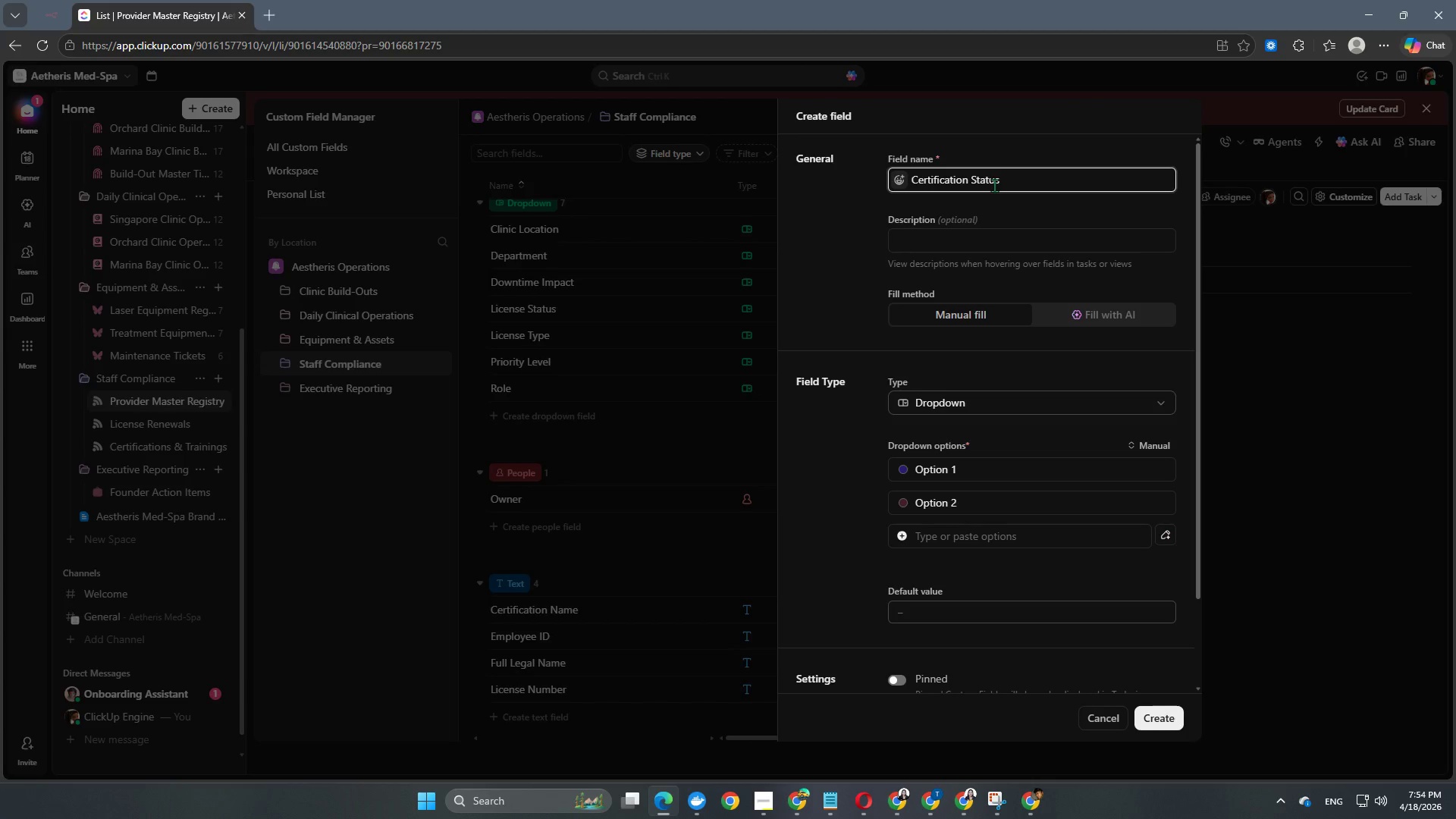 
key(NumpadEnter)
 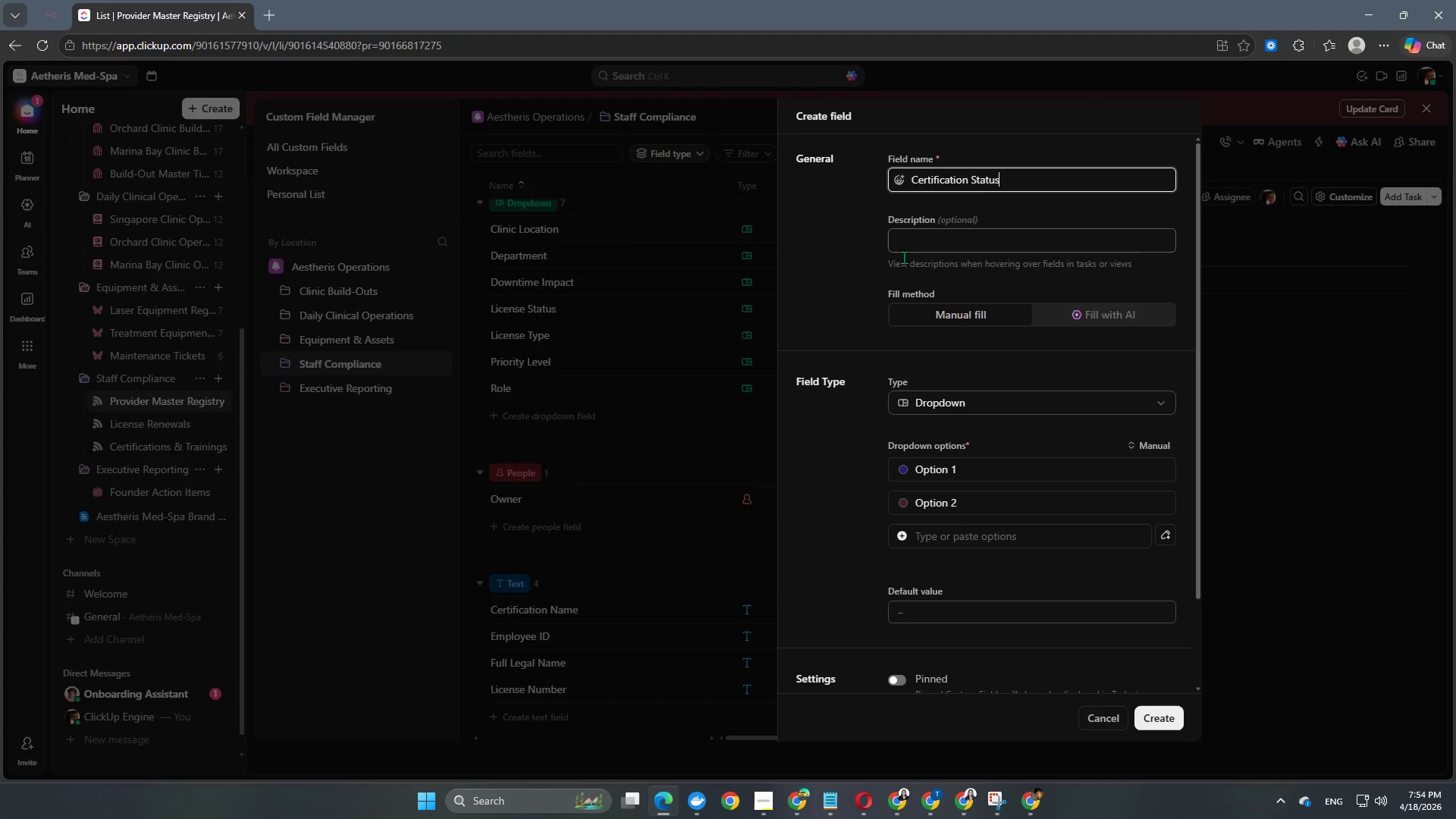 
left_click([813, 278])
 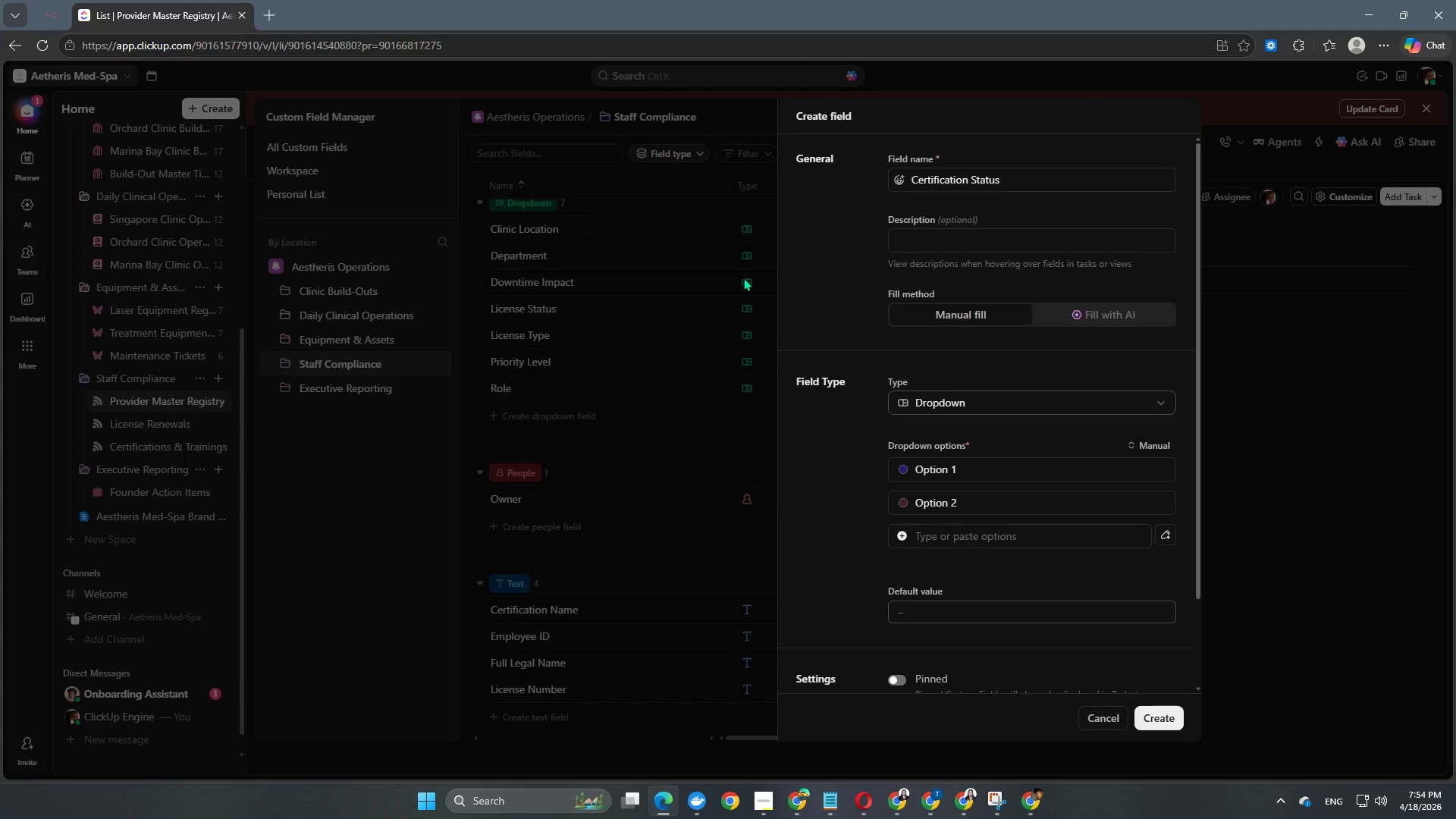 
scroll: coordinate [843, 351], scroll_direction: down, amount: 2.0
 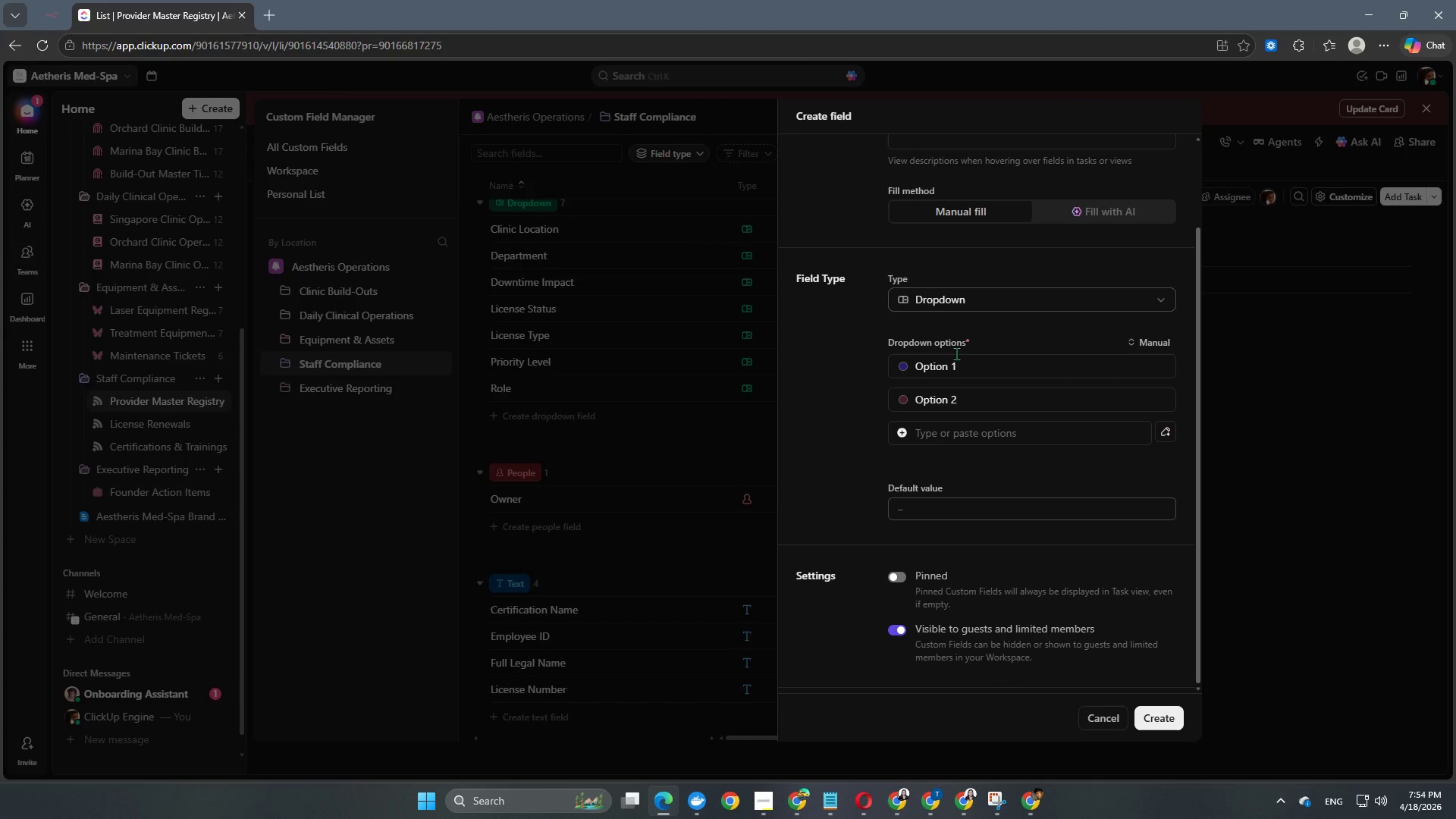 
left_click([943, 369])
 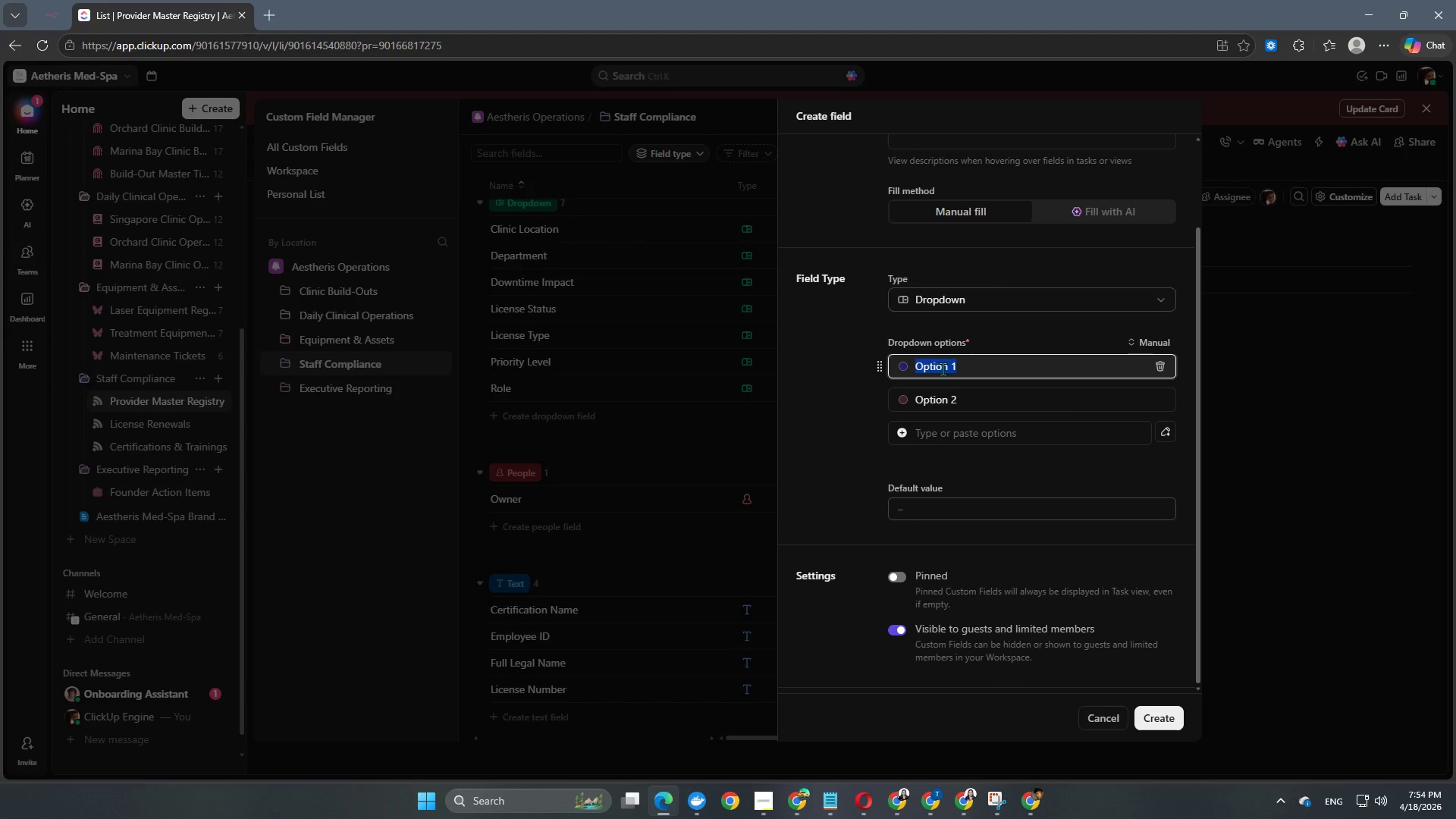 
type(Current)
 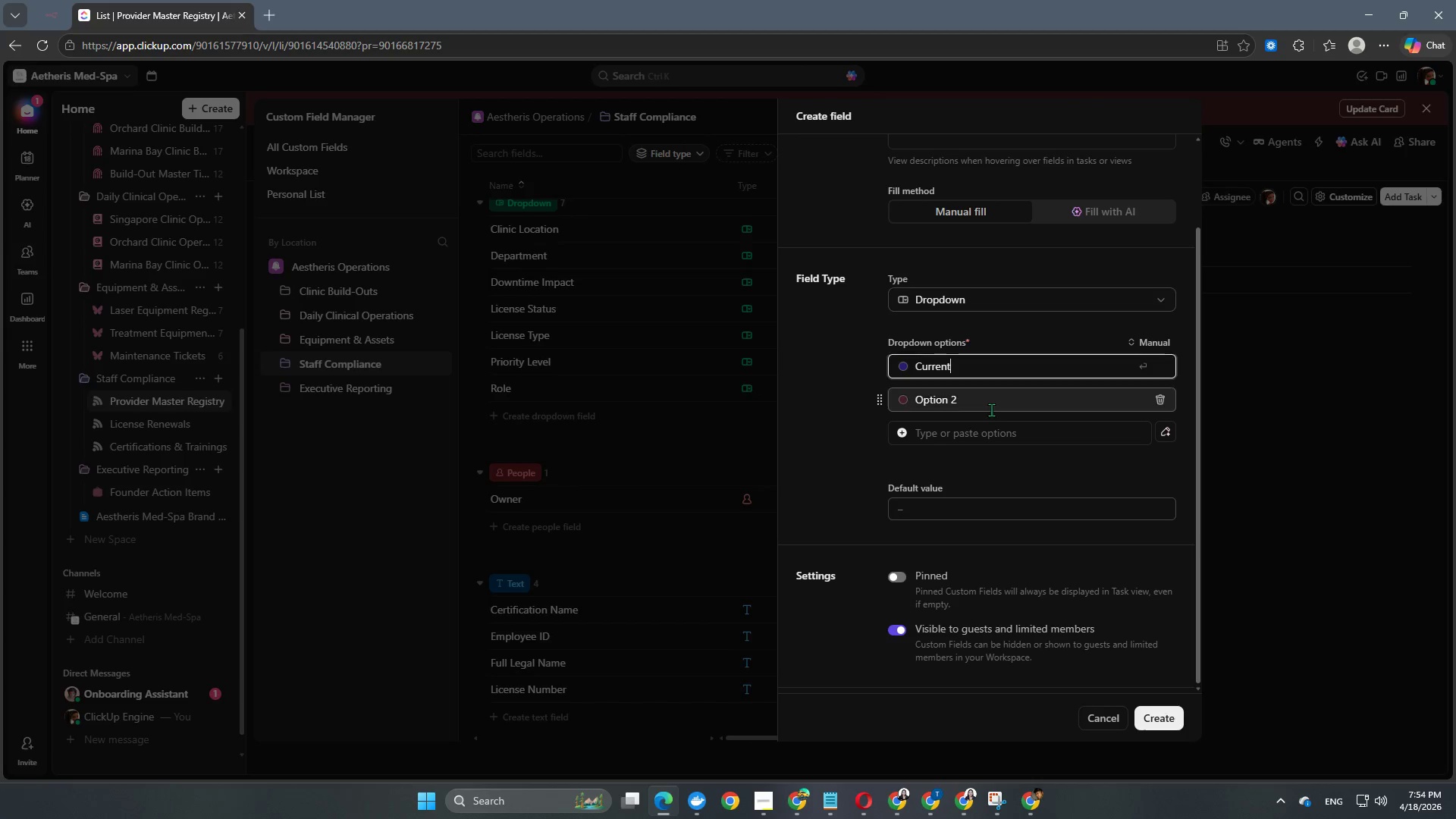 
left_click([959, 404])
 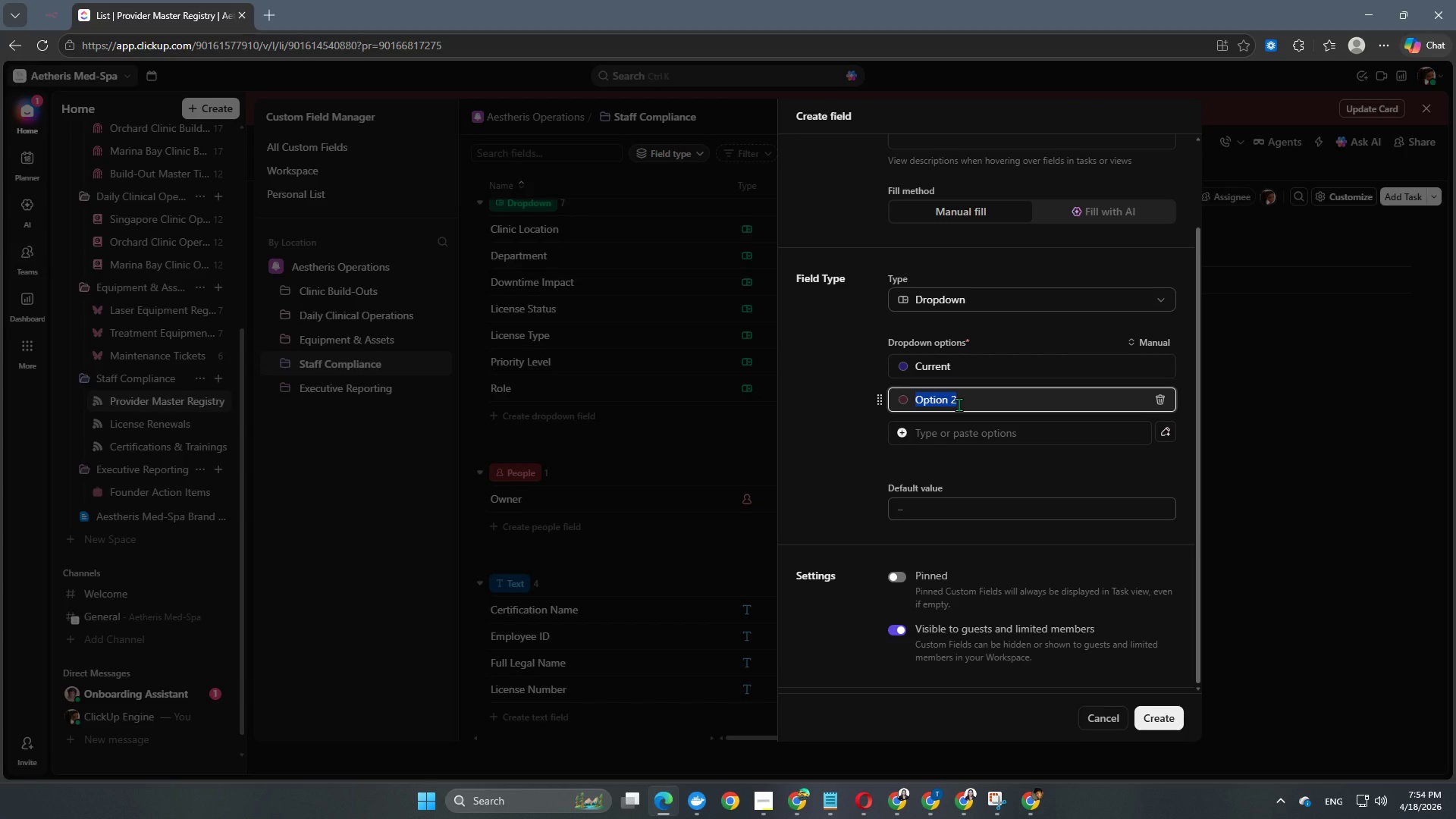 
type(Pending)
 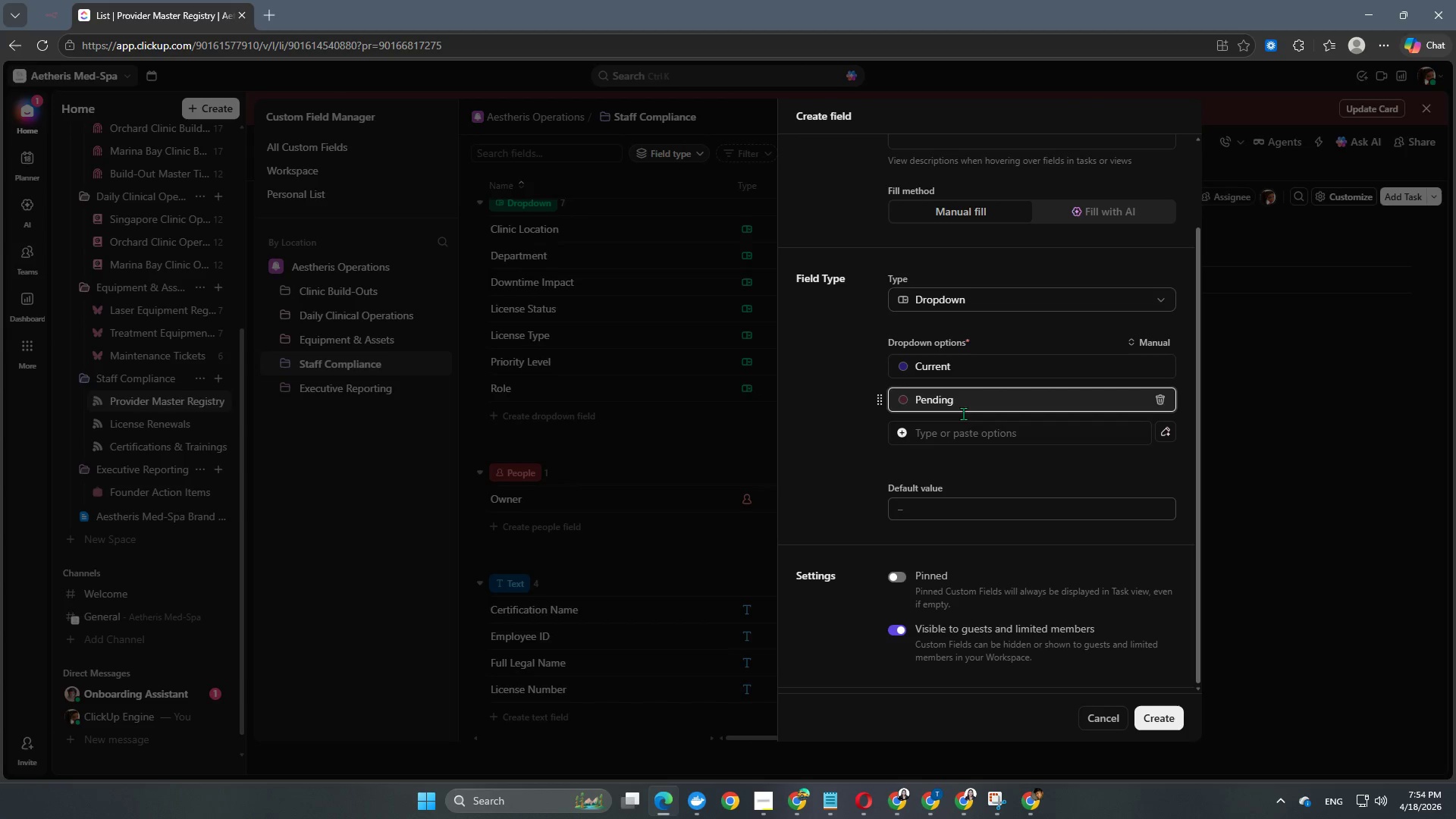 
left_click([961, 429])
 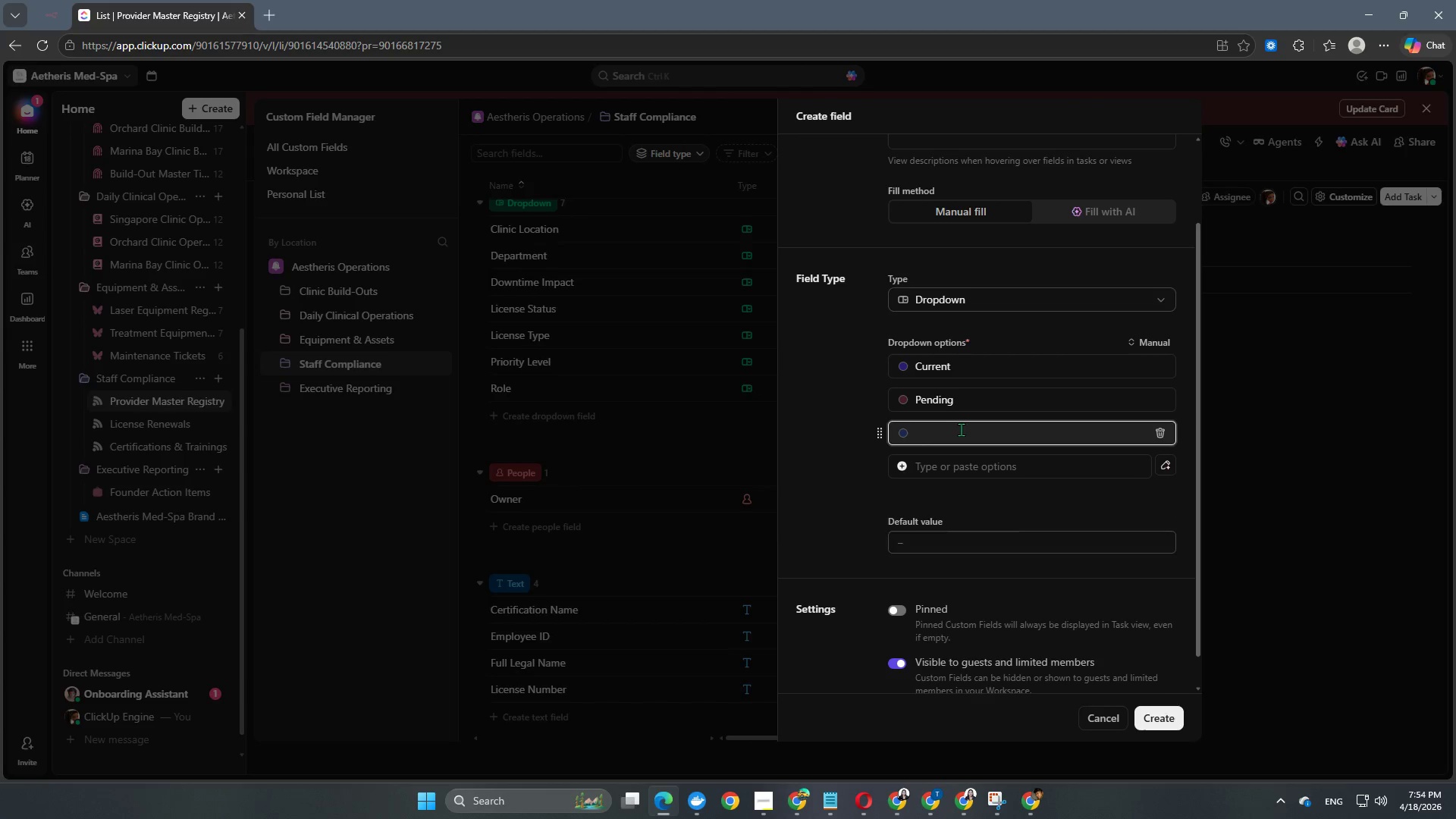 
type(Missing)
 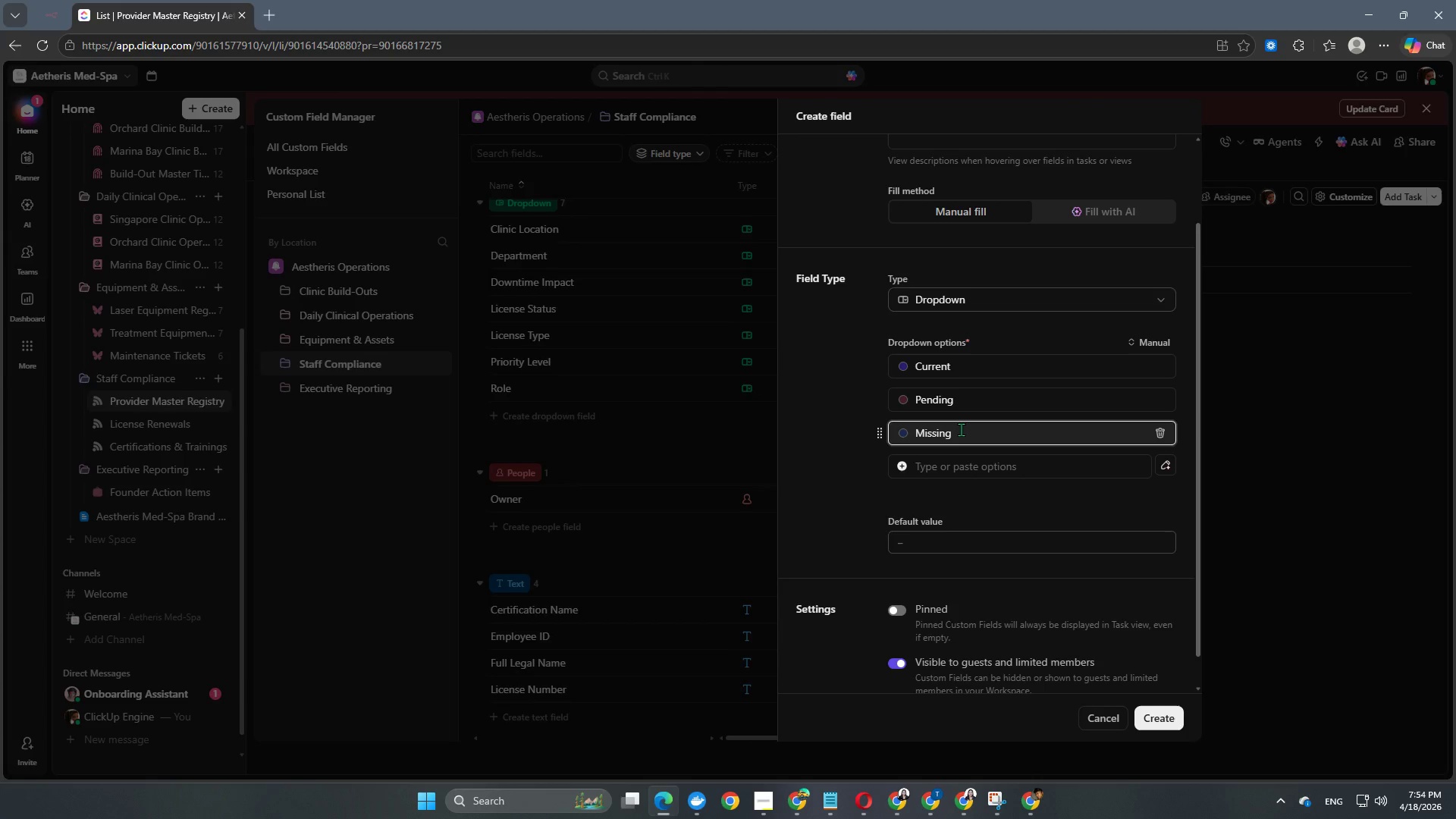 
key(Enter)
 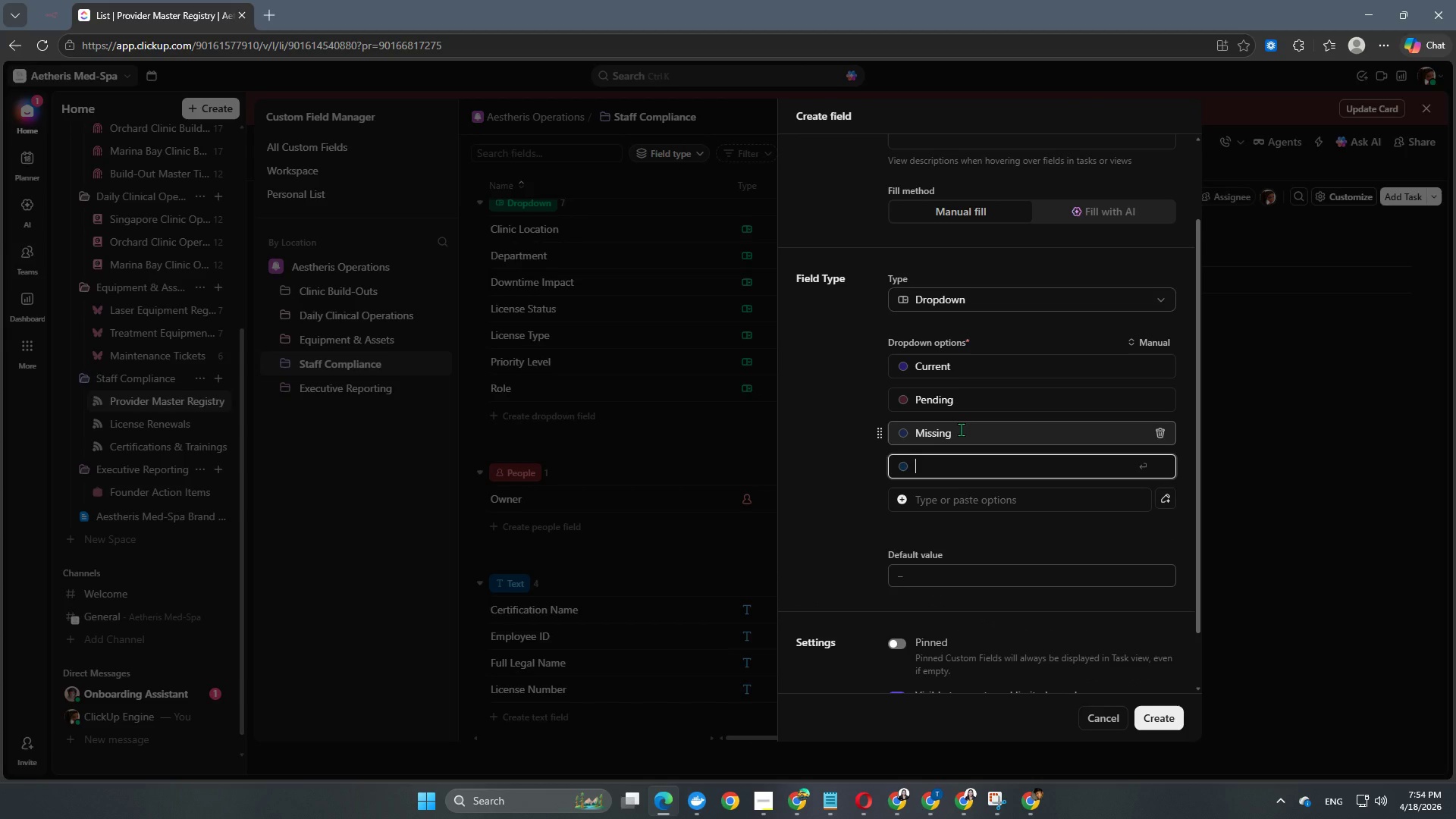 
type(Not Reu)
key(Backspace)
type(quired)
 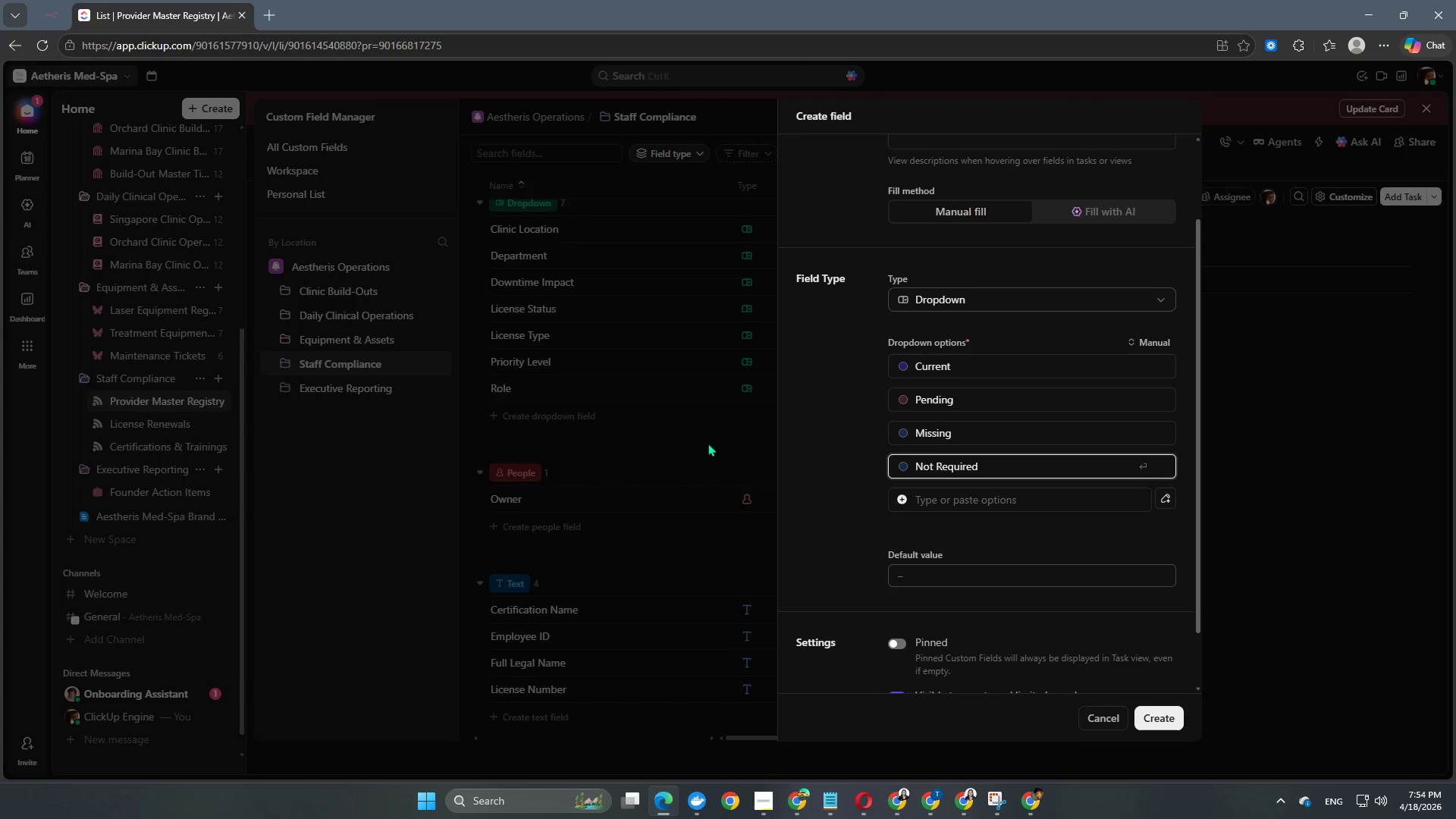 
left_click([839, 403])
 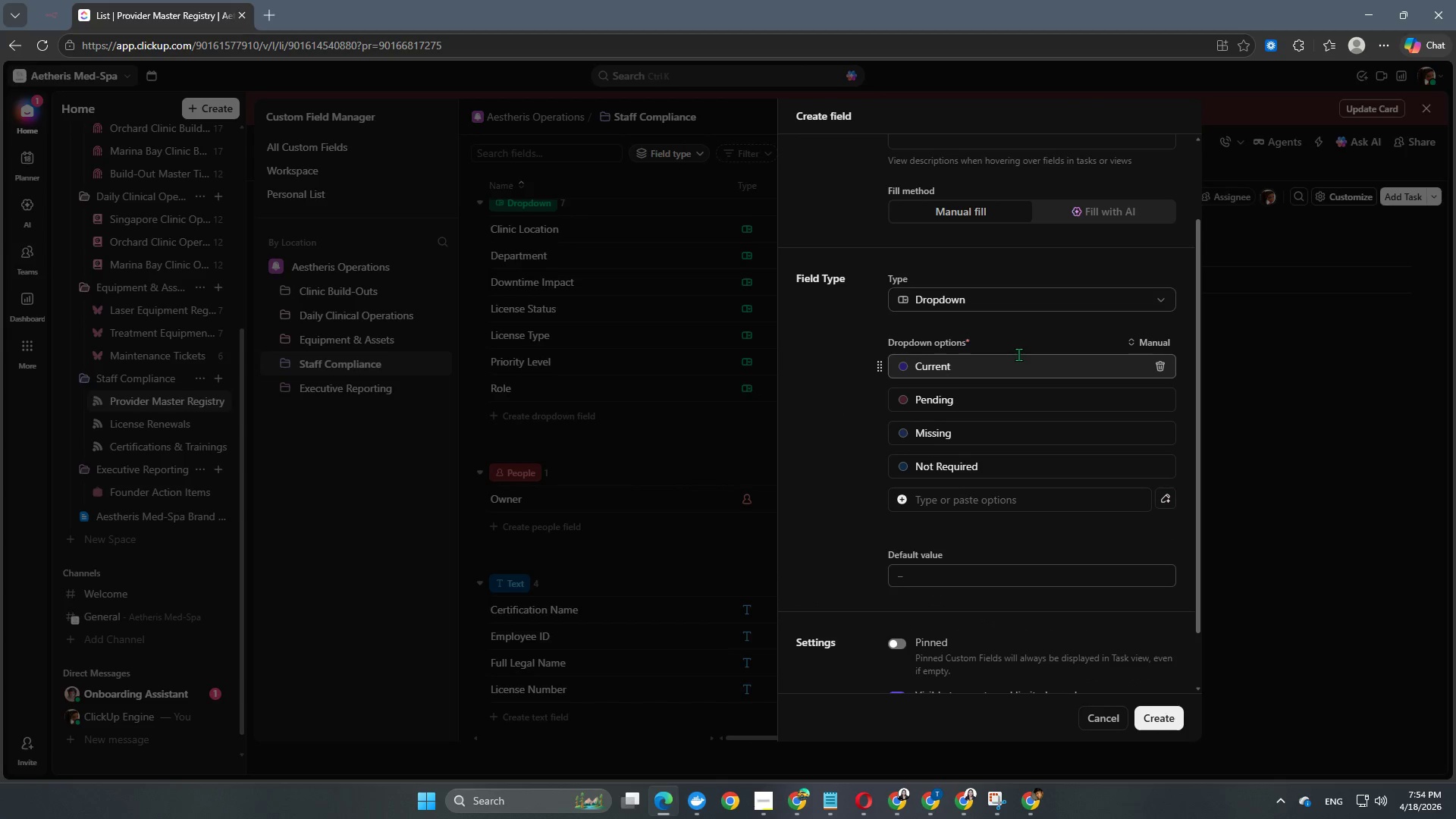 
left_click([906, 366])
 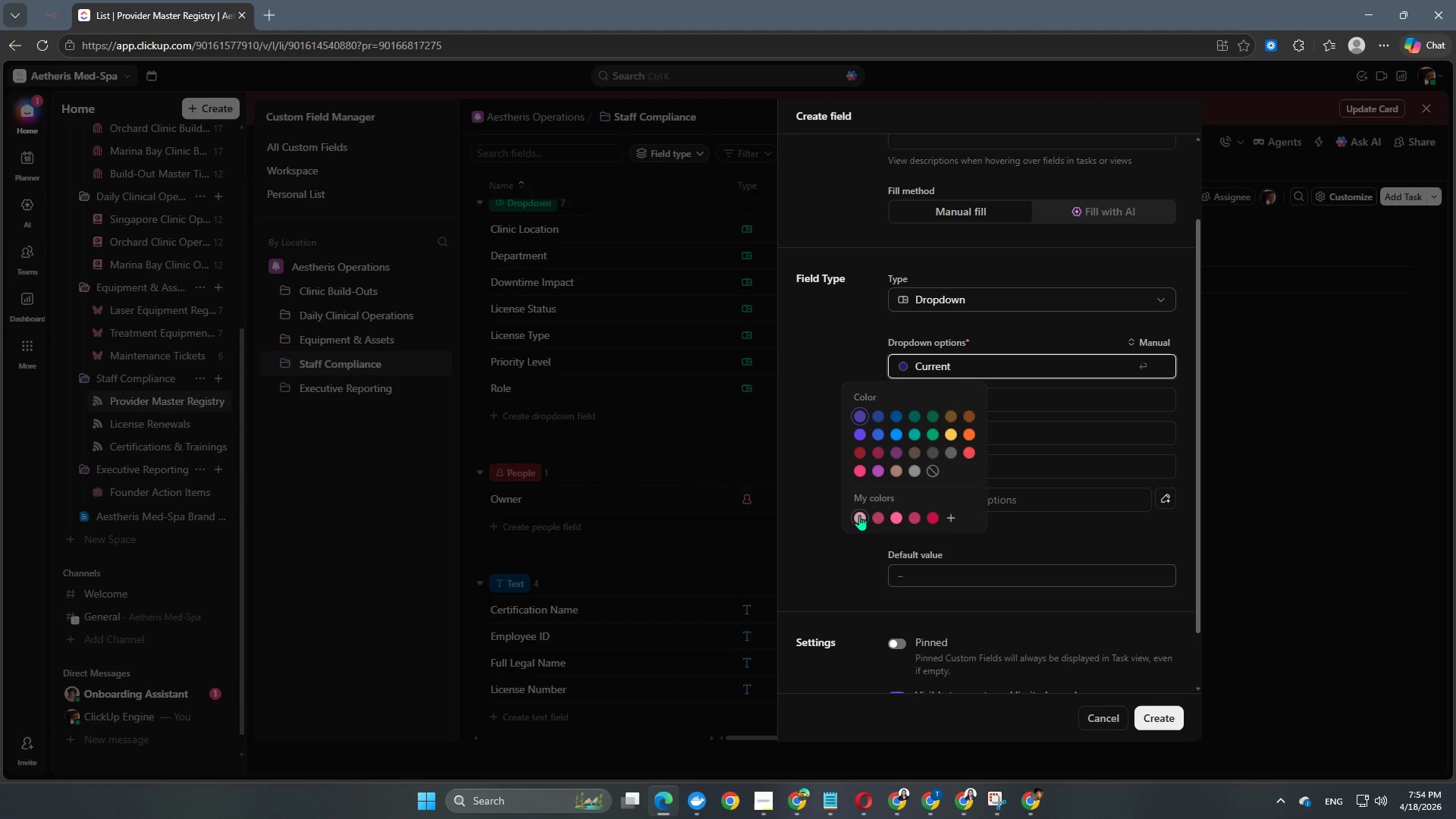 
left_click([859, 515])
 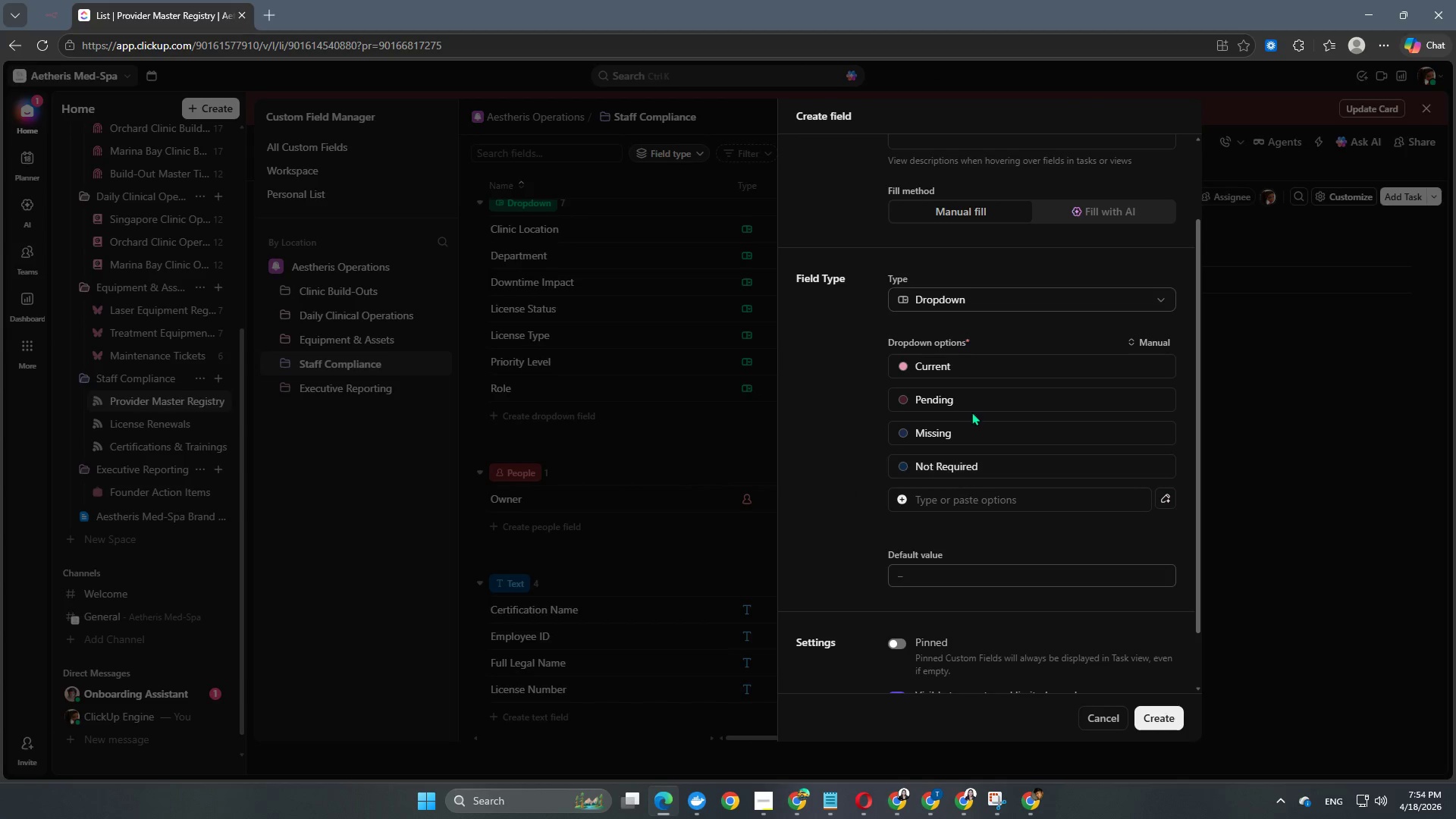 
left_click([902, 403])
 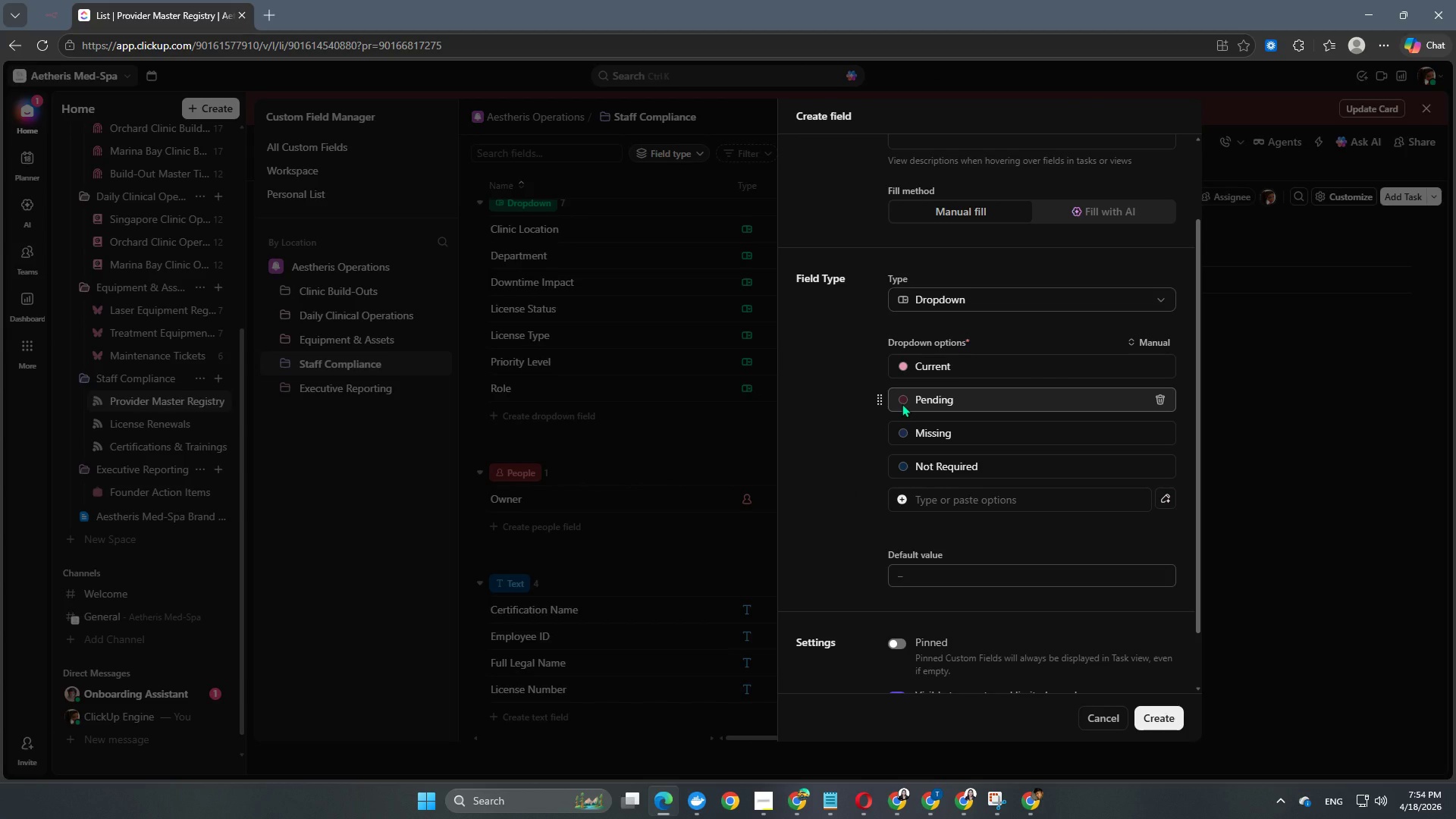 
double_click([902, 403])
 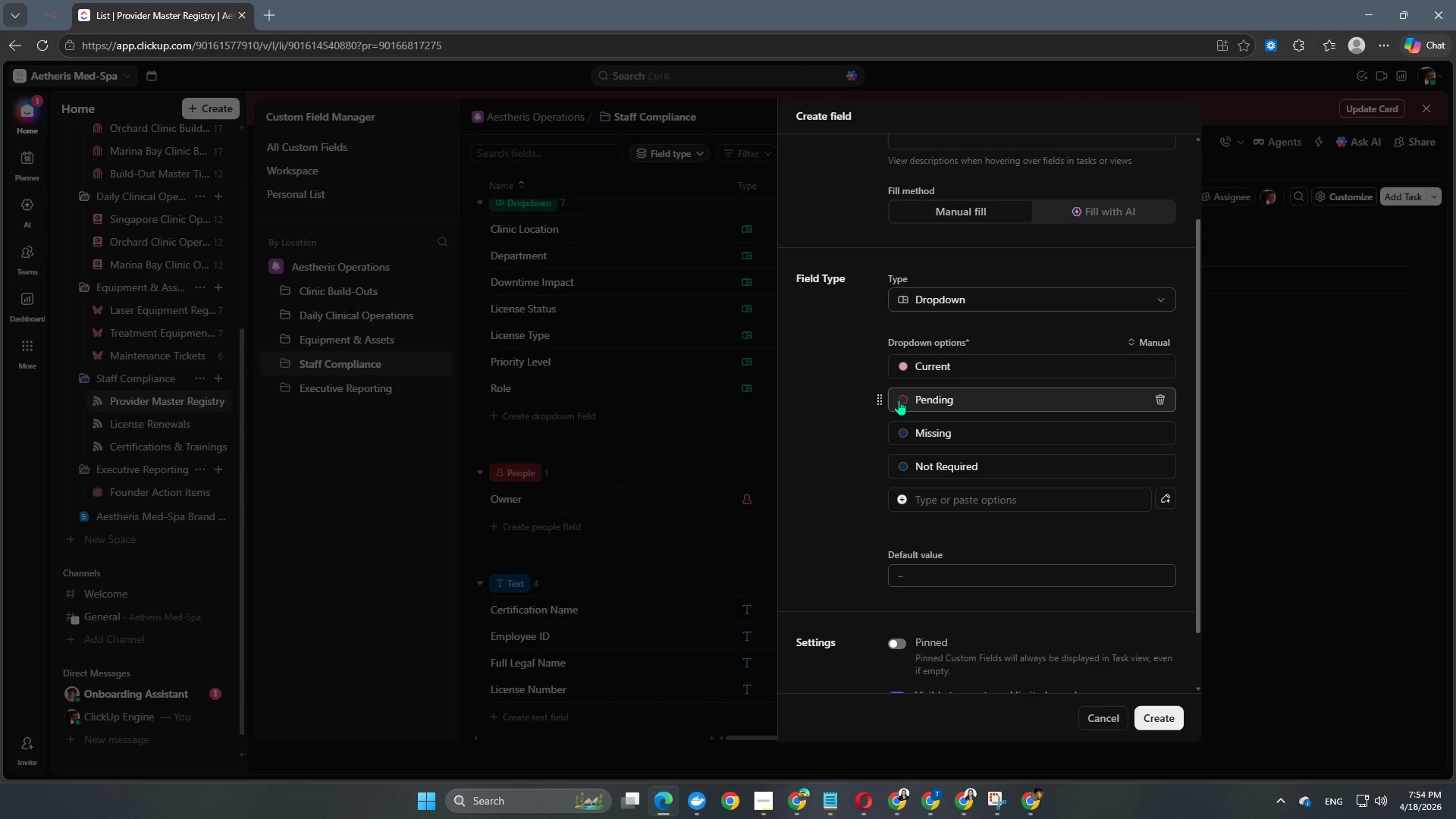 
left_click([905, 400])
 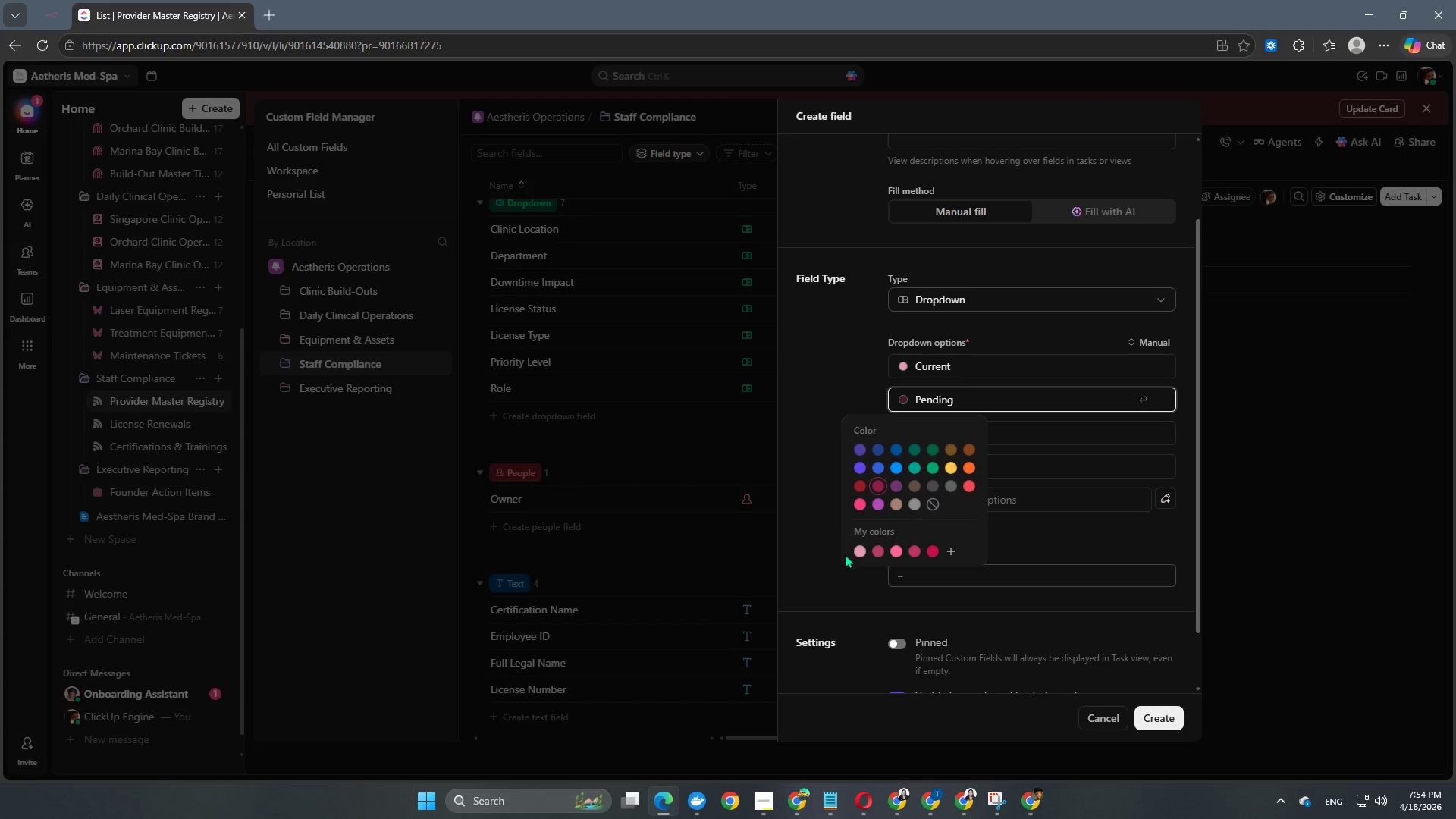 
left_click([858, 548])
 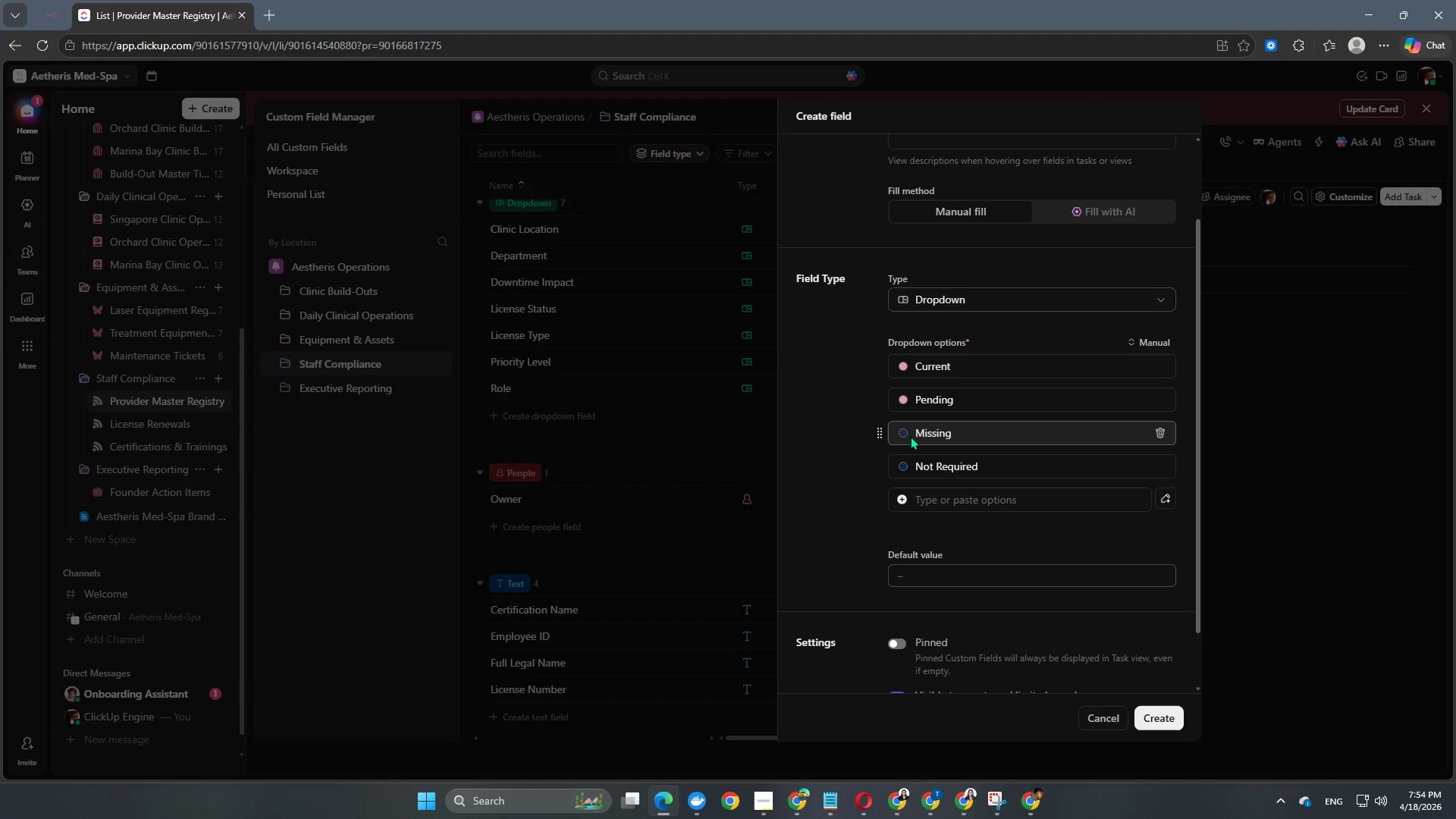 
left_click([902, 435])
 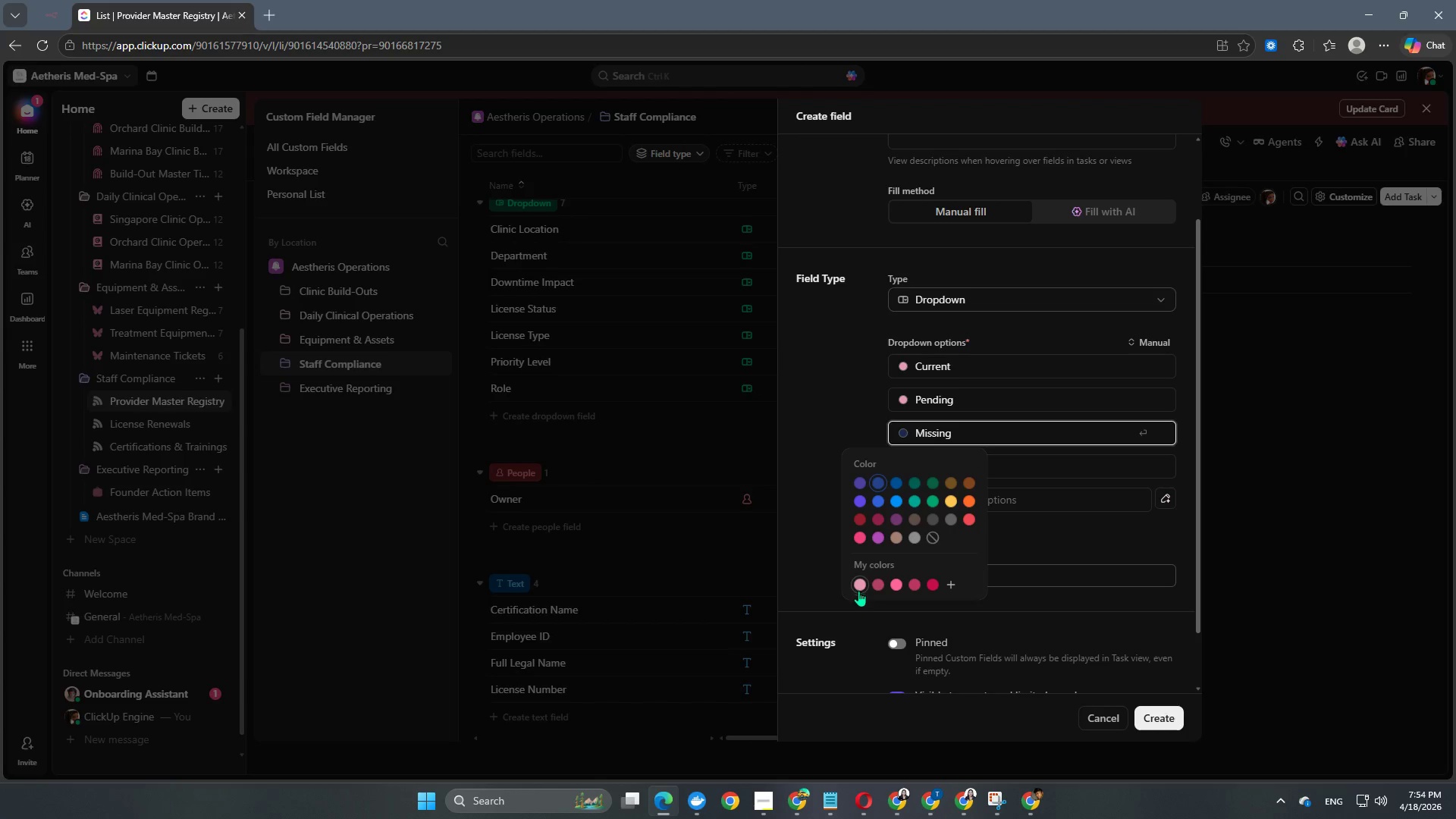 
left_click([860, 588])
 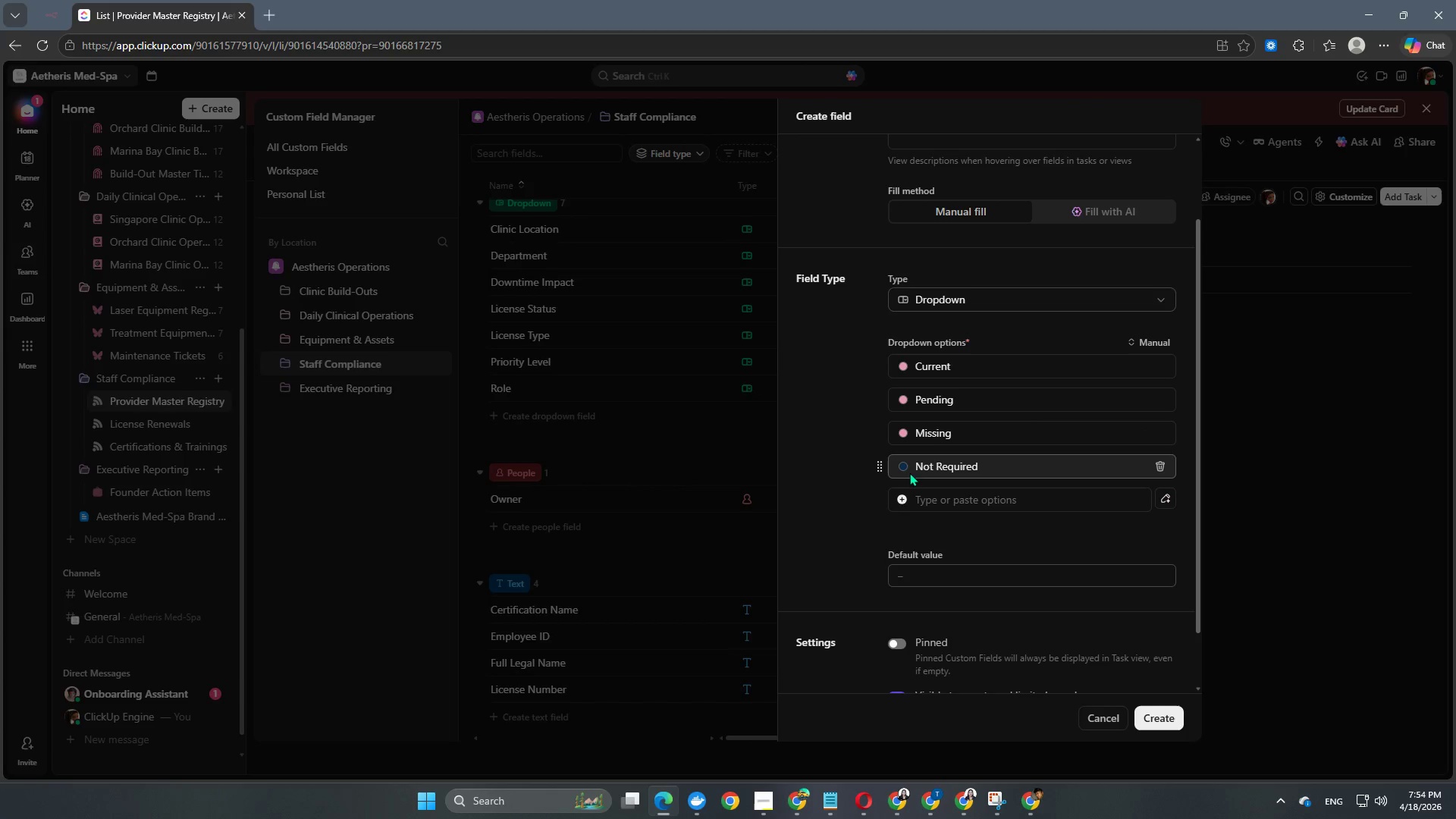 
left_click([903, 467])
 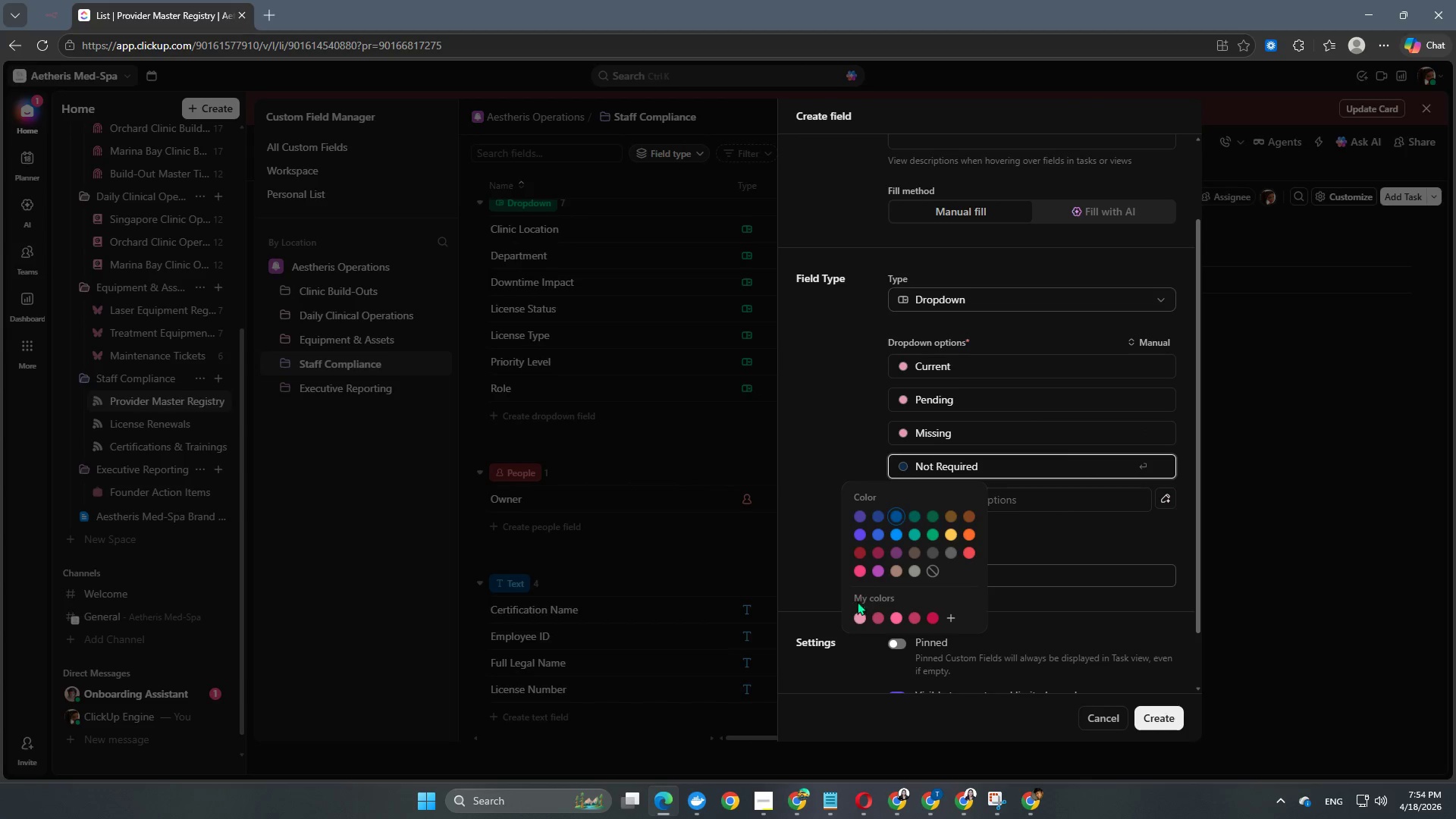 
left_click([855, 617])
 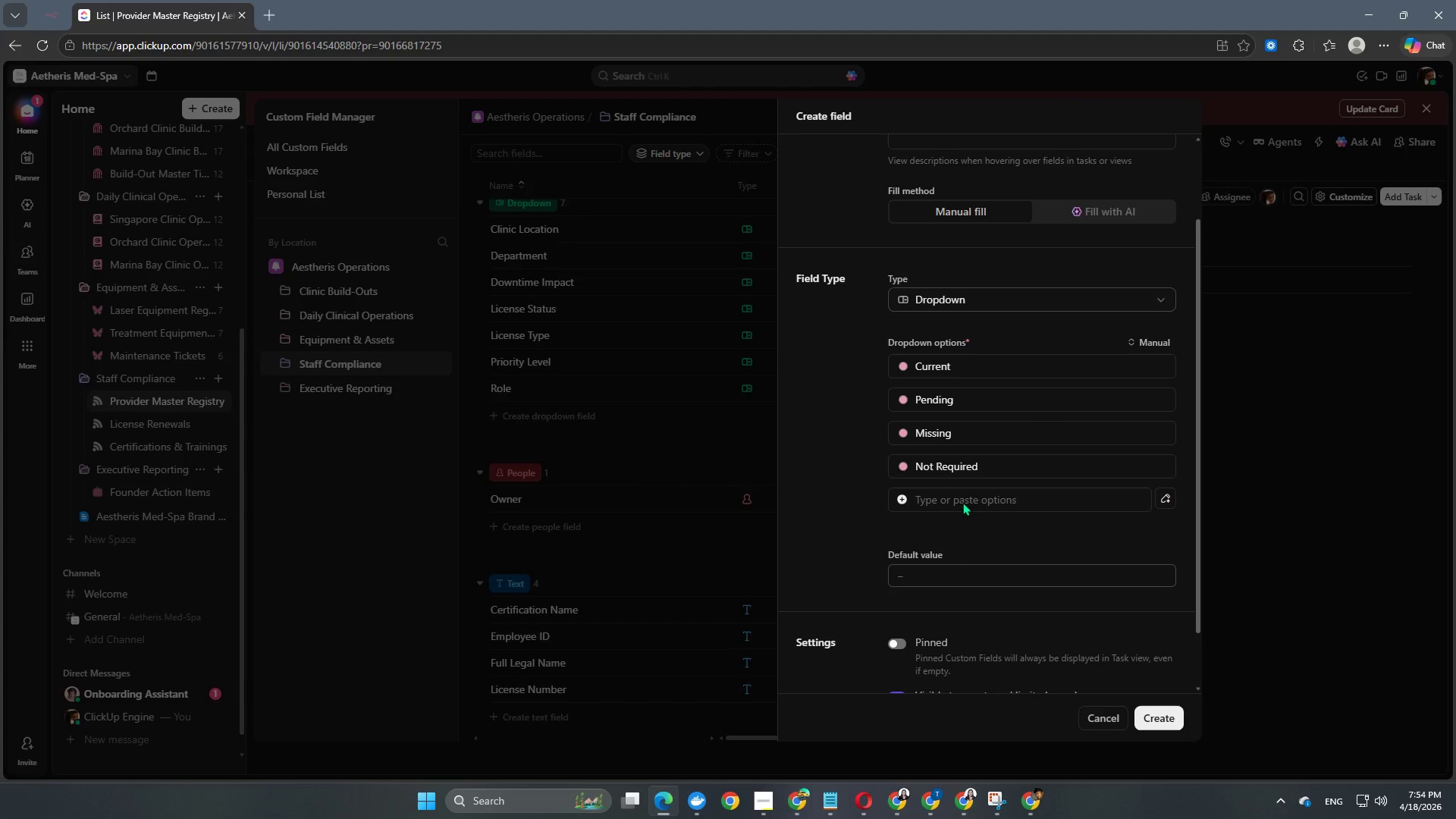 
scroll: coordinate [962, 409], scroll_direction: down, amount: 5.0
 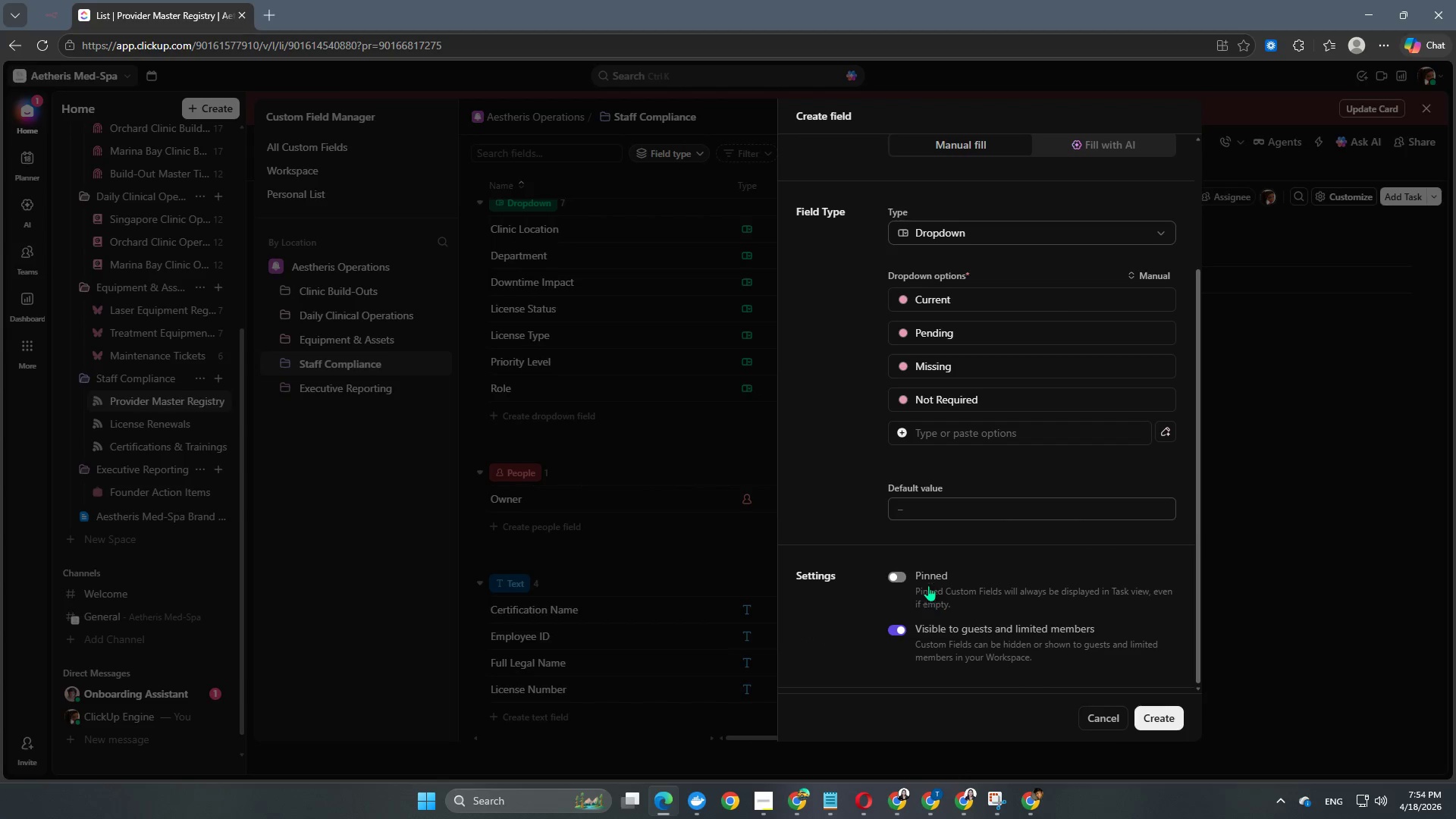 
left_click([901, 576])
 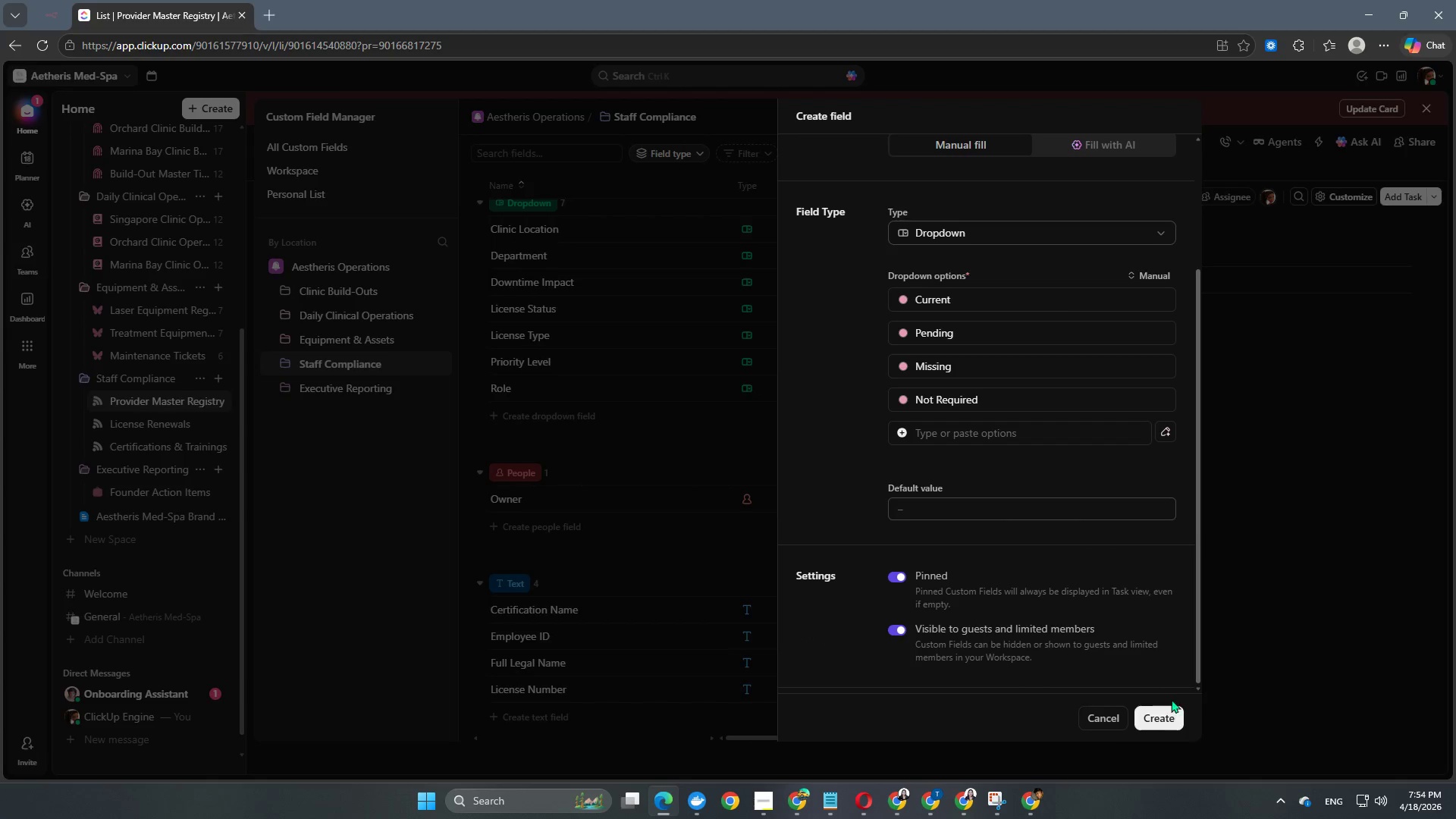 
left_click([1156, 721])
 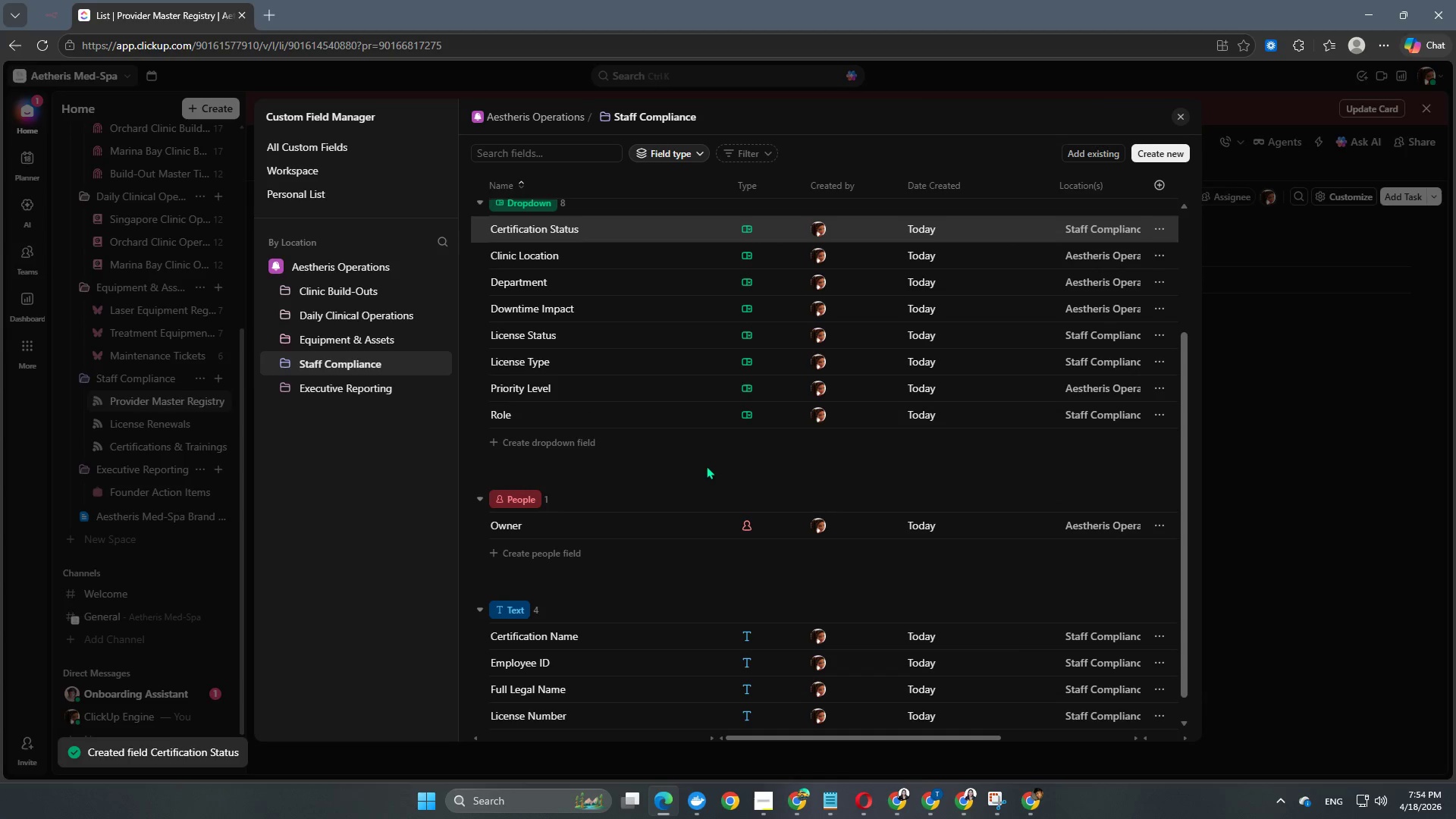 
scroll: coordinate [710, 439], scroll_direction: down, amount: 2.0
 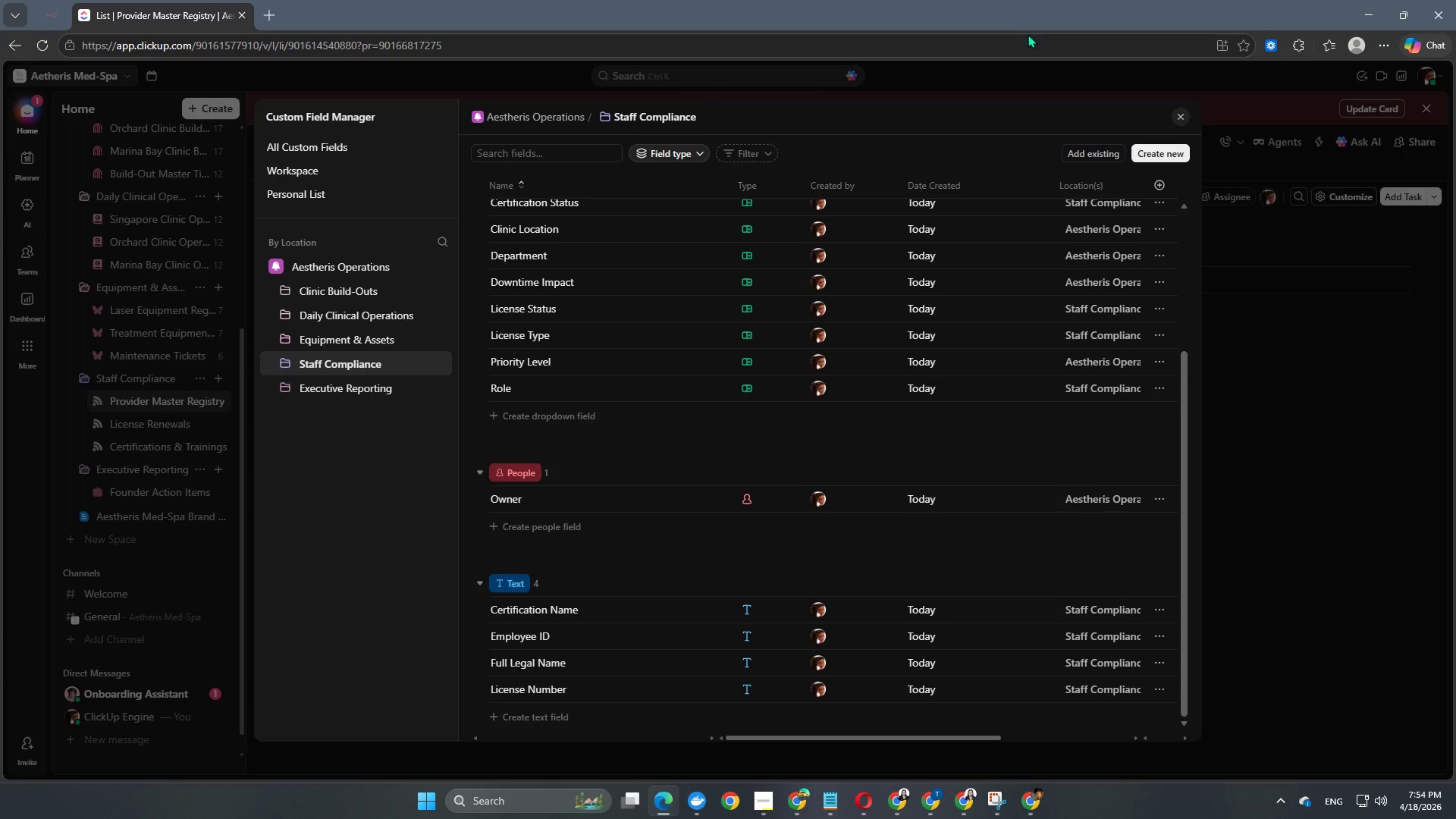 
wait(5.55)
 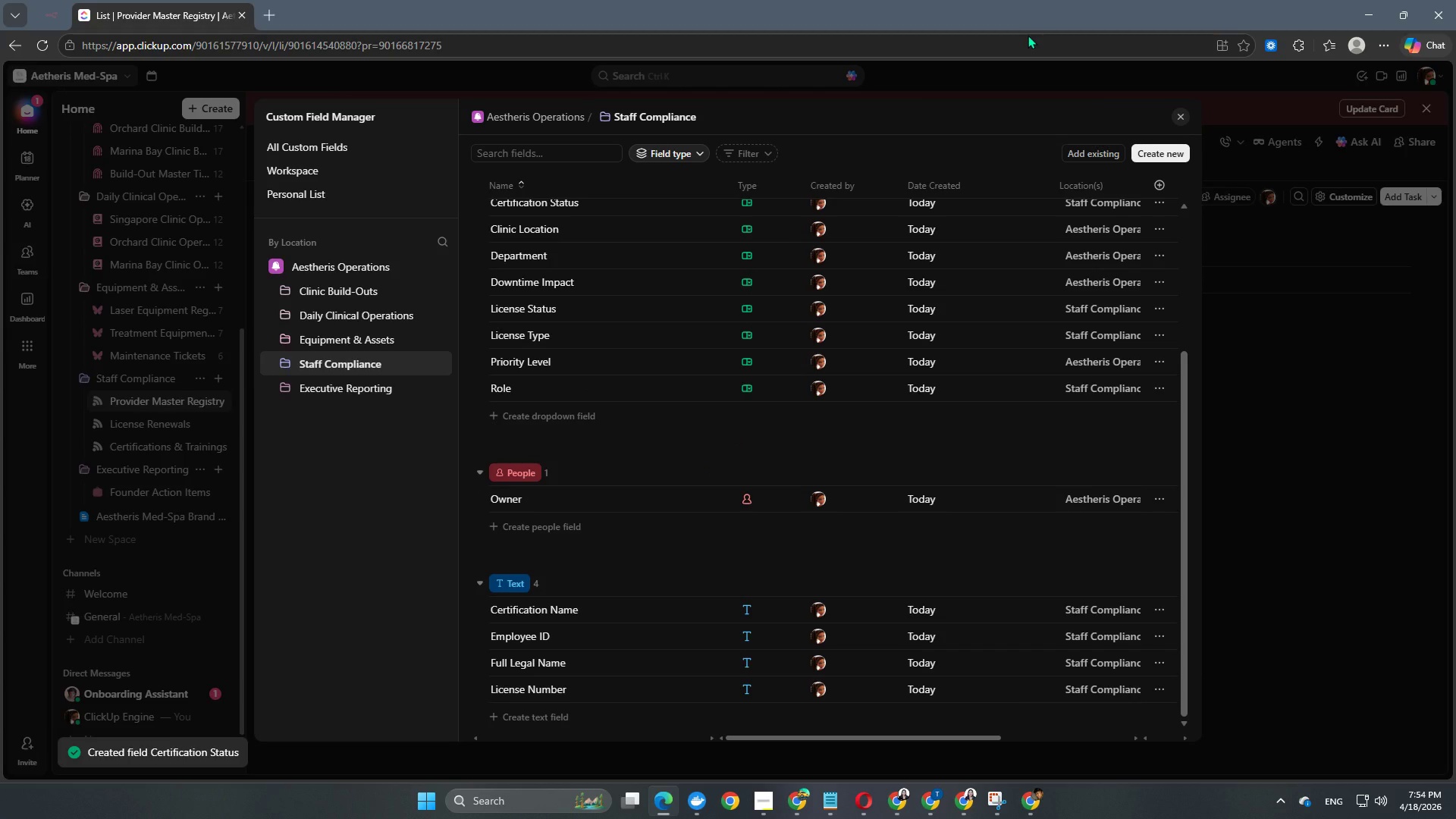 
scroll: coordinate [795, 268], scroll_direction: up, amount: 7.0
 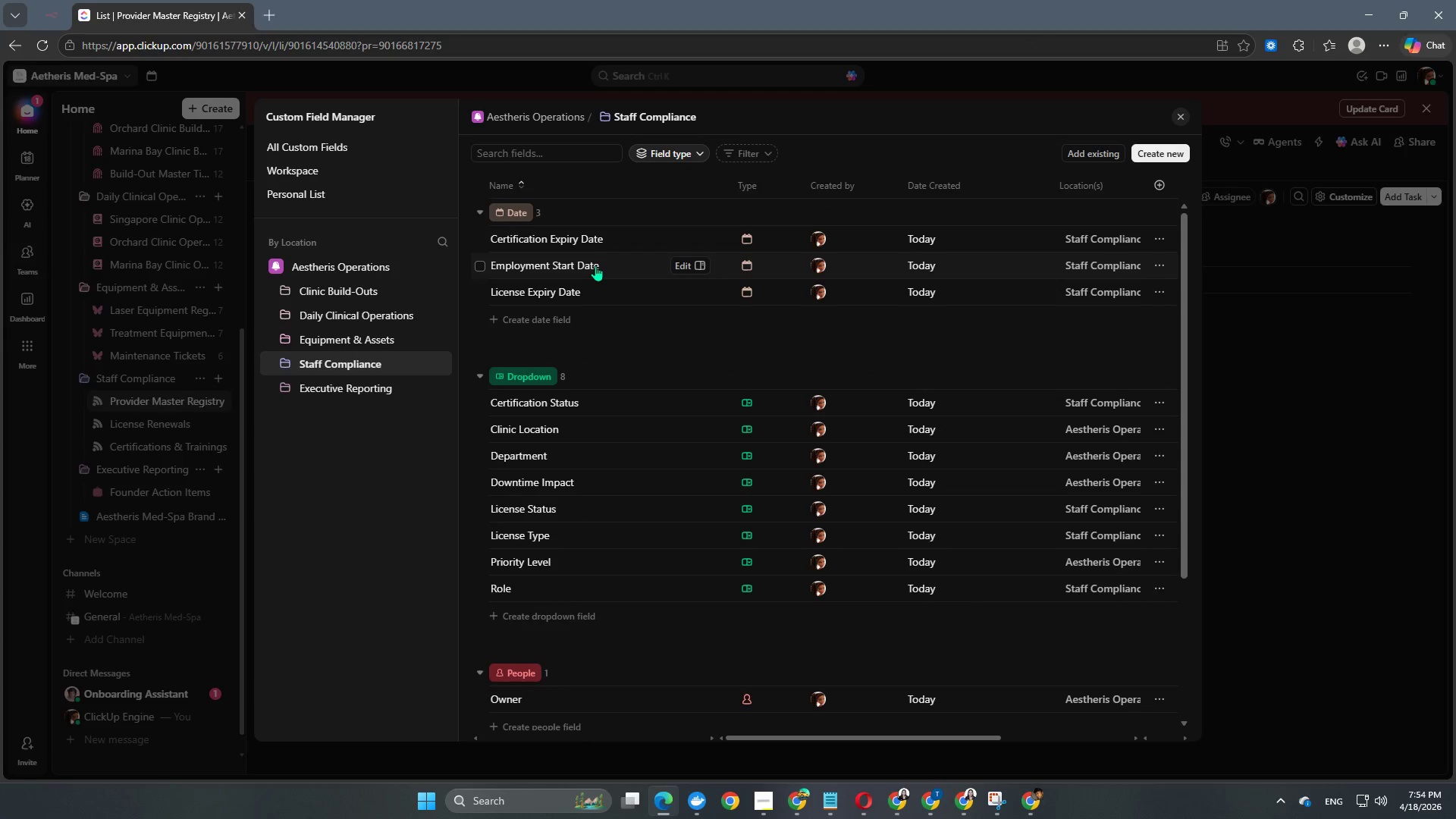 
scroll: coordinate [850, 343], scroll_direction: down, amount: 1.0
 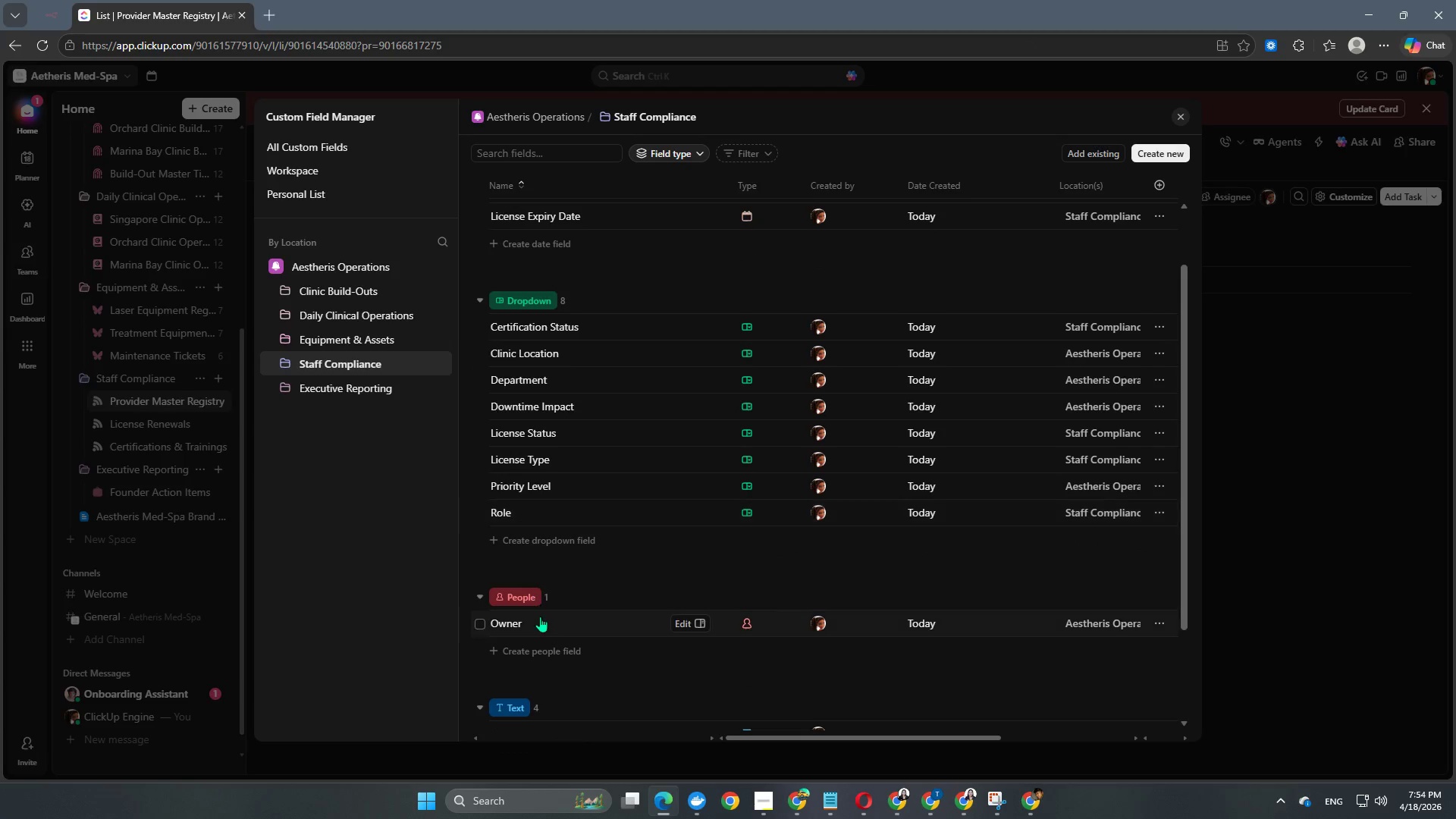 
left_click([541, 537])
 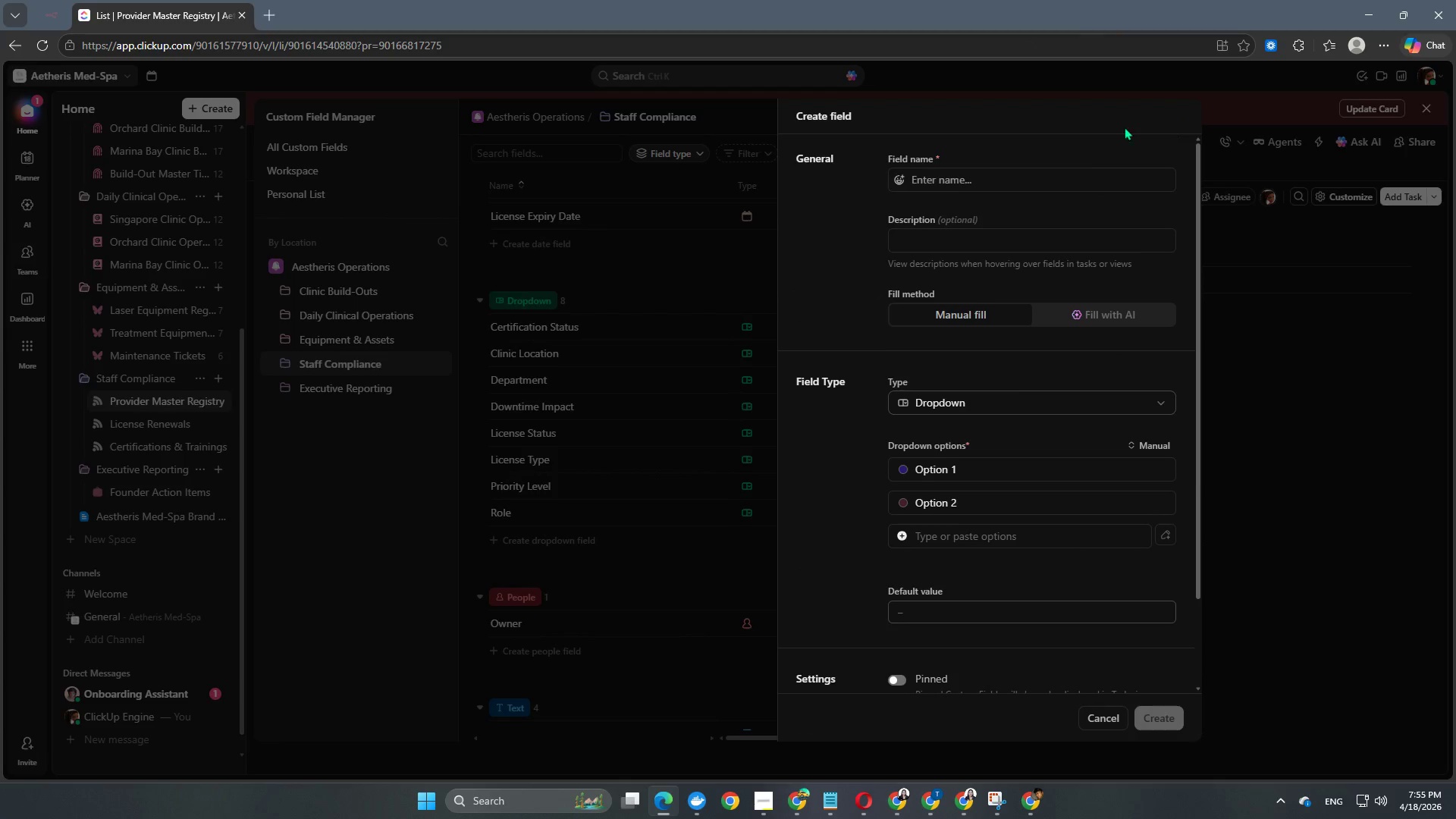 
left_click([1016, 179])
 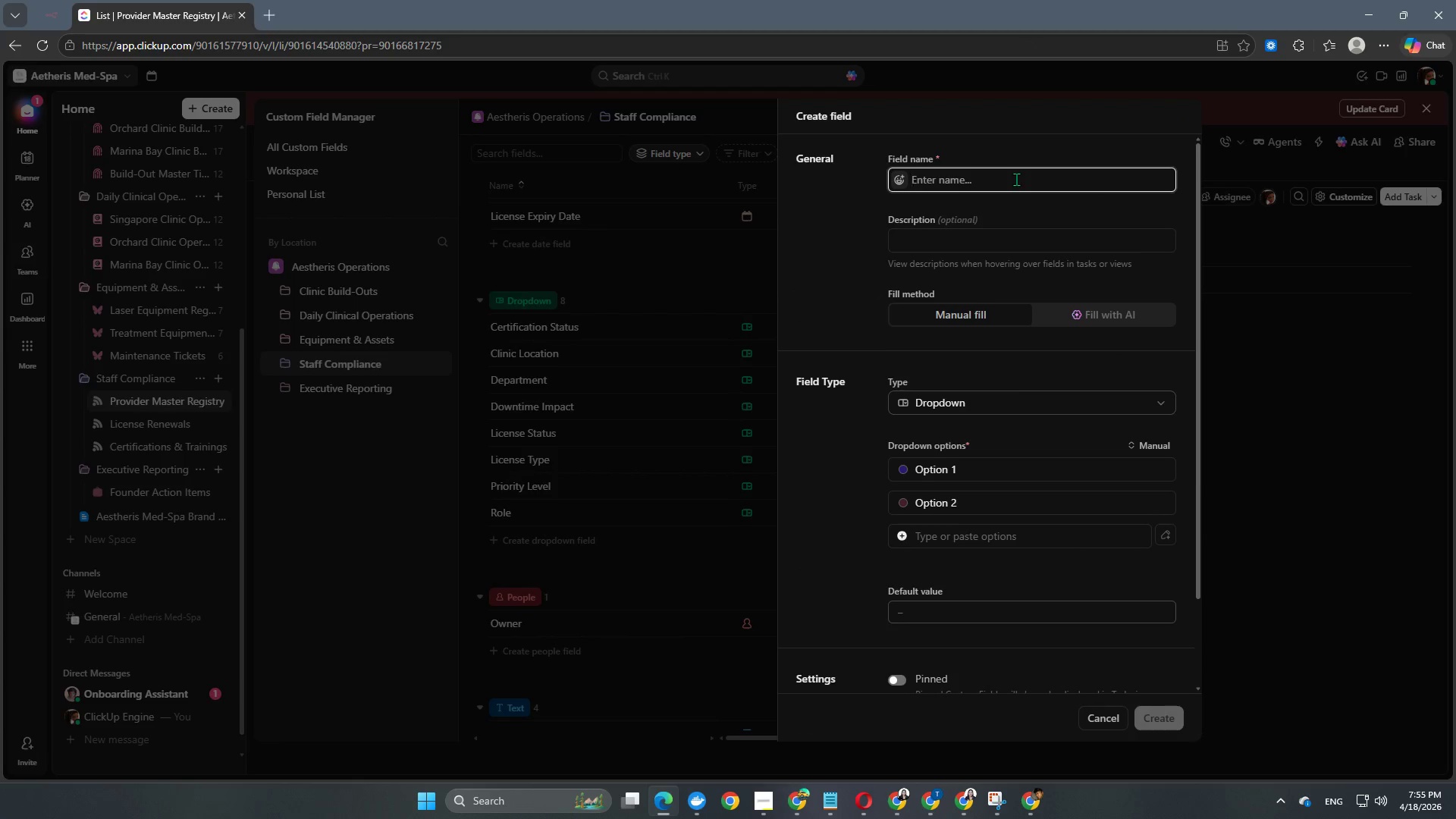 
type(Emergency Contact Verify)
key(Backspace)
type(ied)
 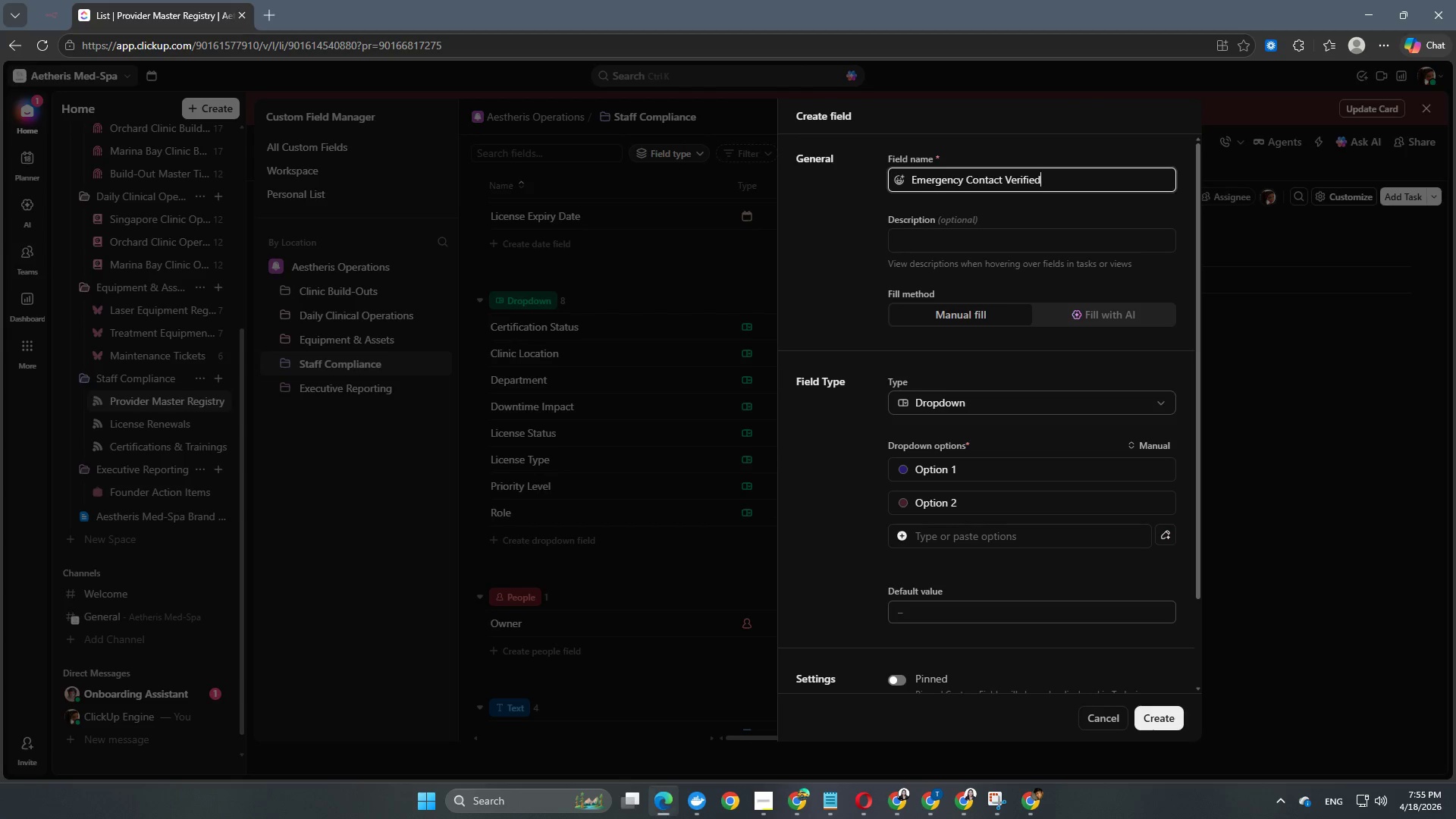 
left_click([760, 807])